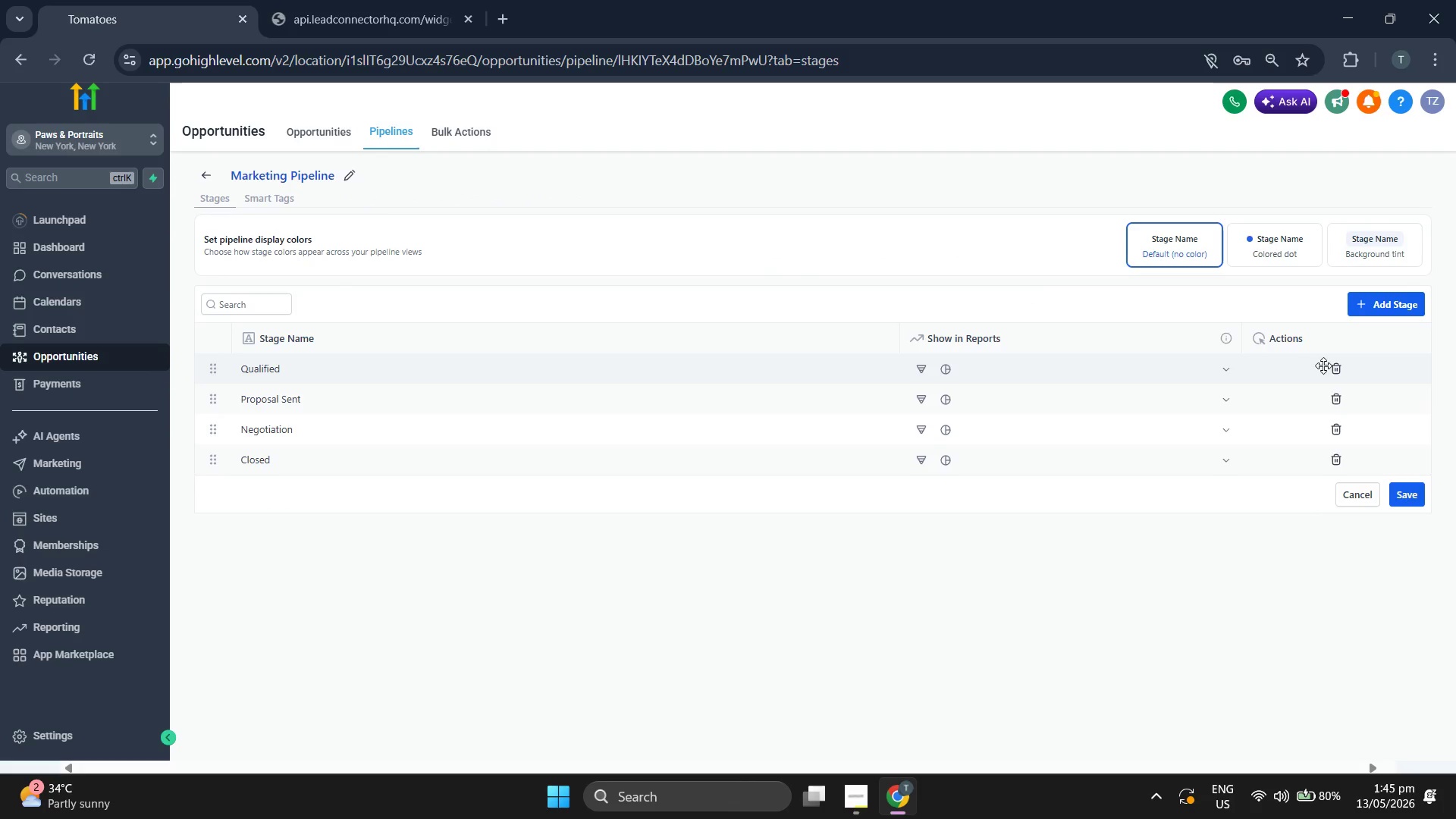 
left_click([1336, 365])
 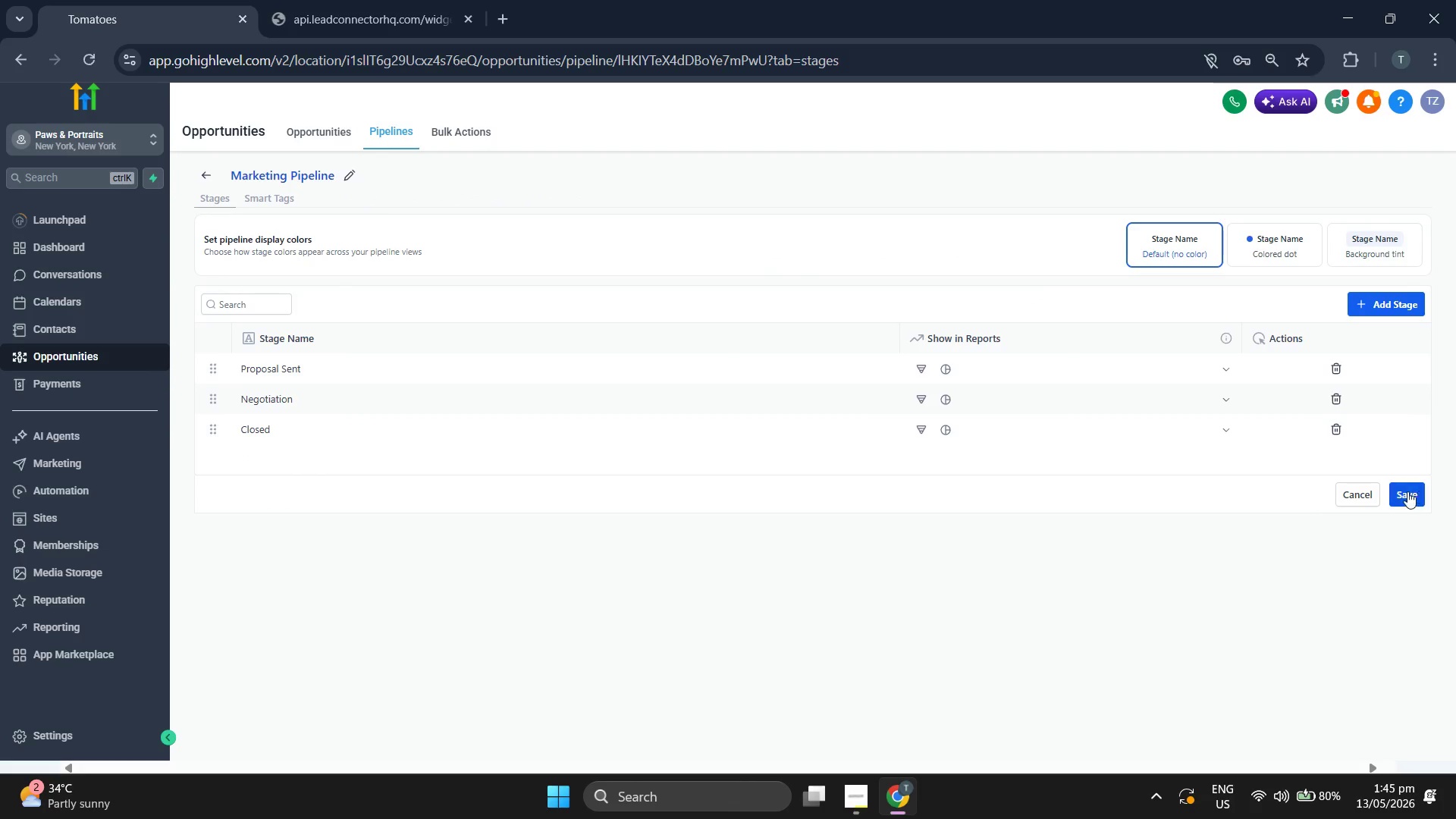 
left_click([1401, 492])
 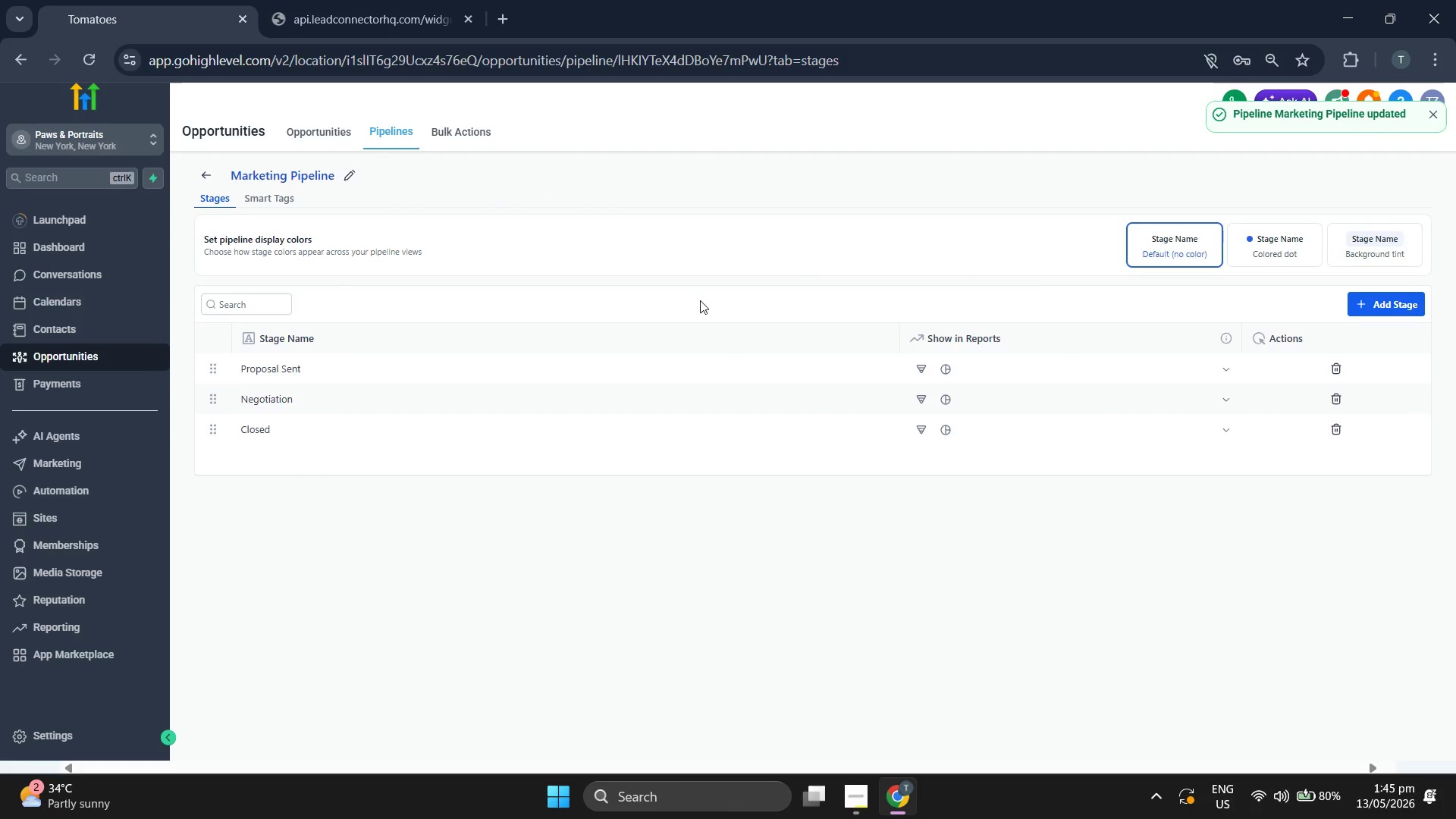 
mouse_move([321, 149])
 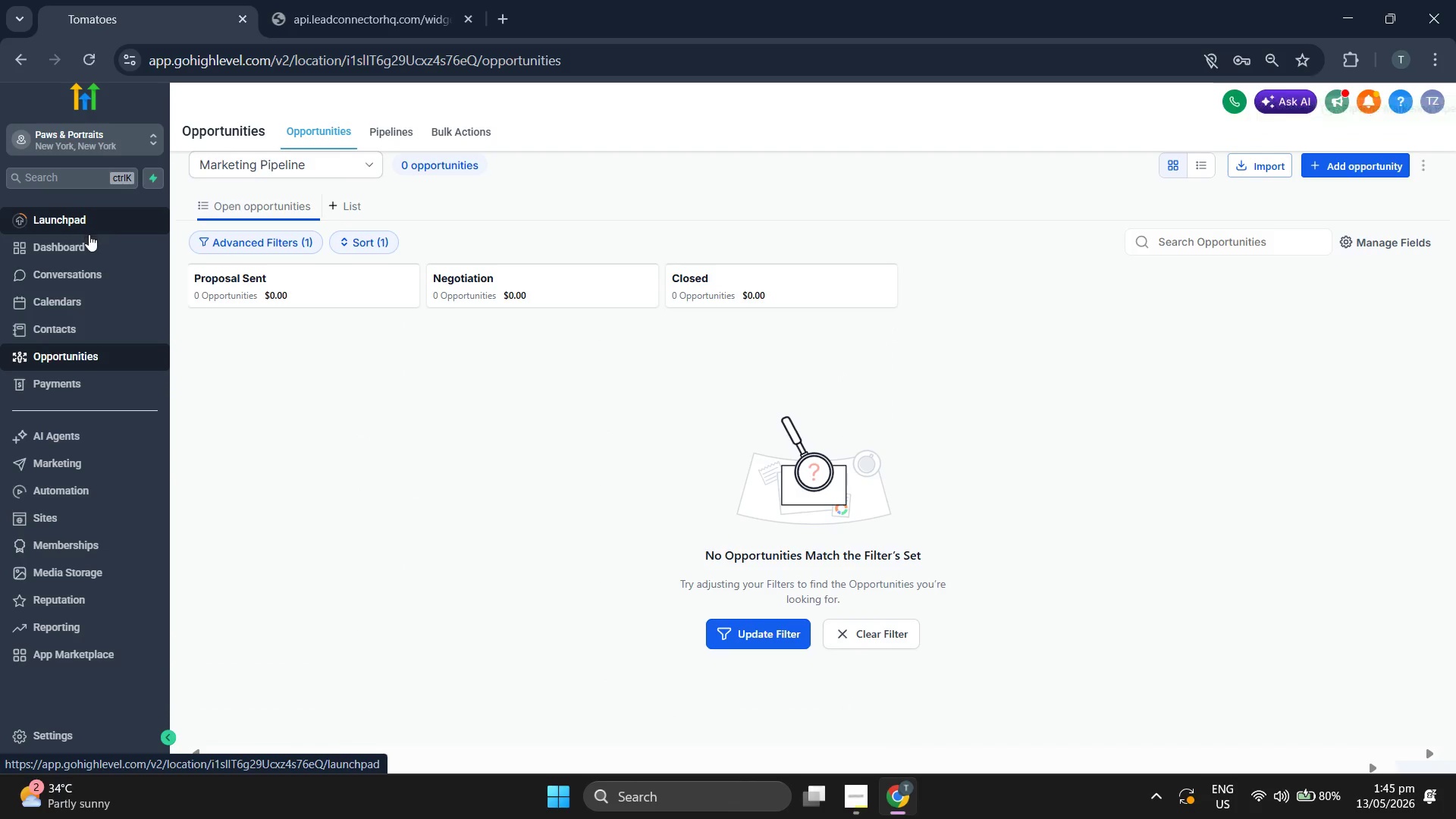 
left_click([89, 240])
 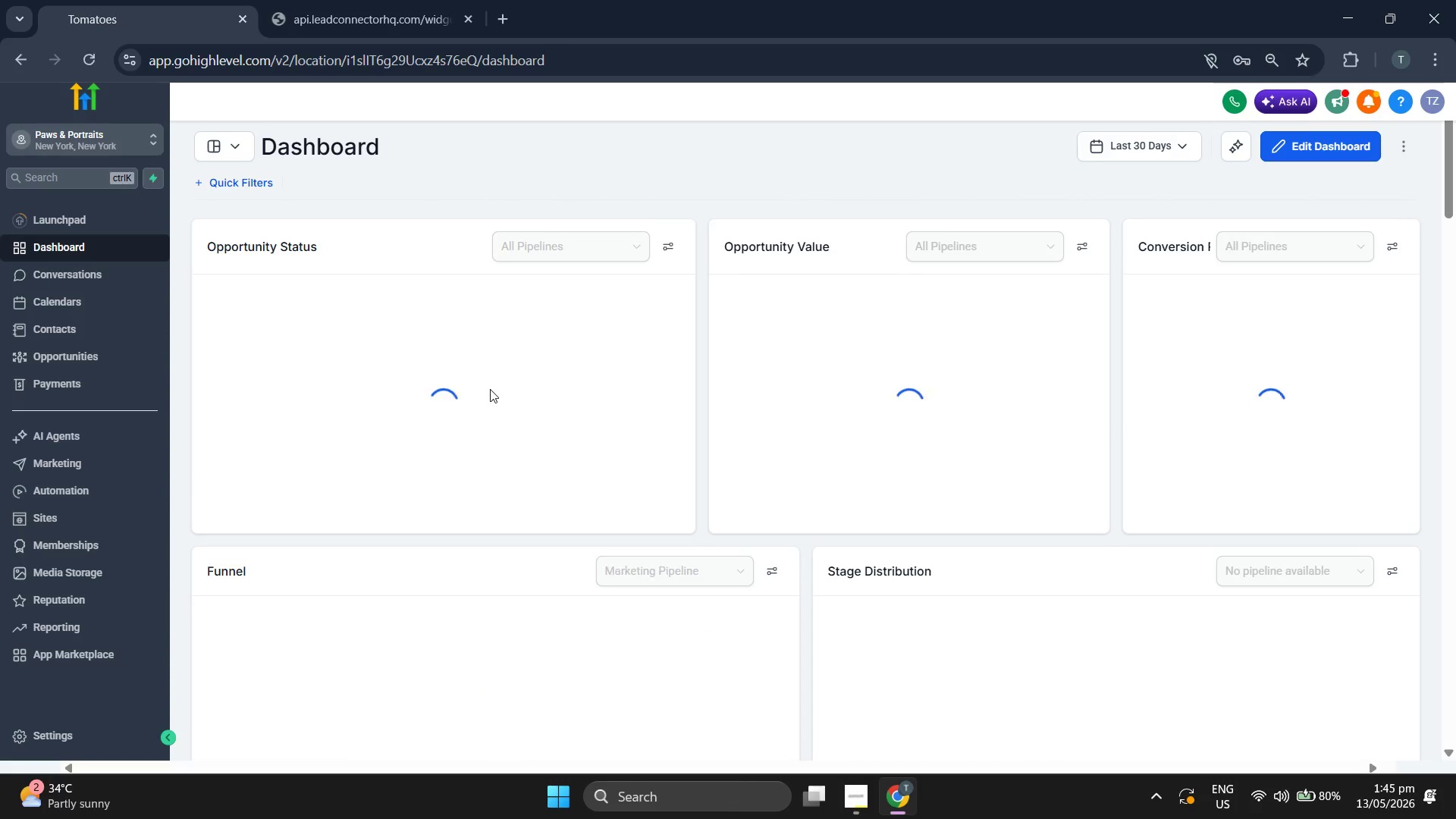 
scroll: coordinate [856, 500], scroll_direction: down, amount: 4.0
 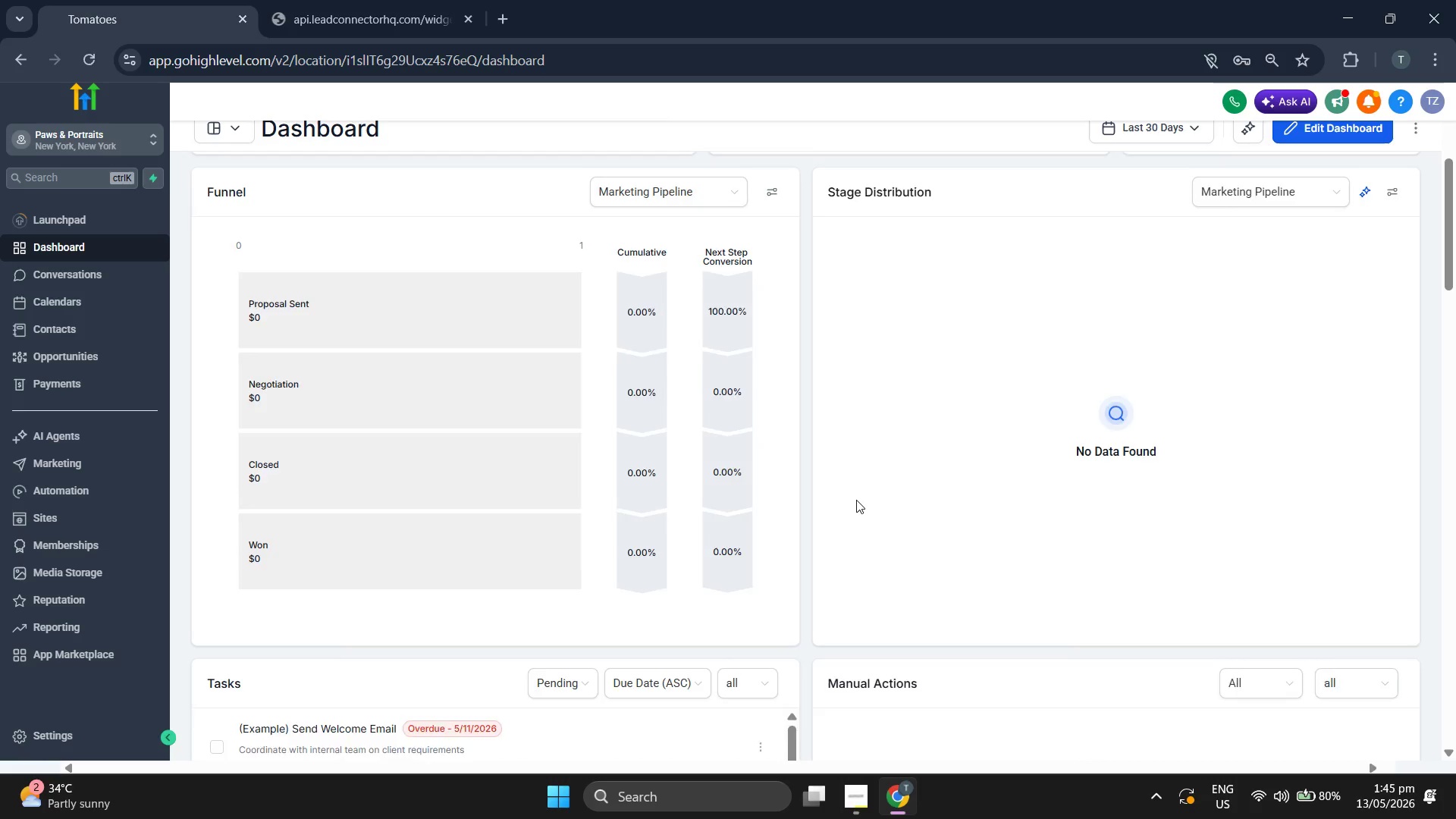 
scroll: coordinate [856, 500], scroll_direction: up, amount: 2.0
 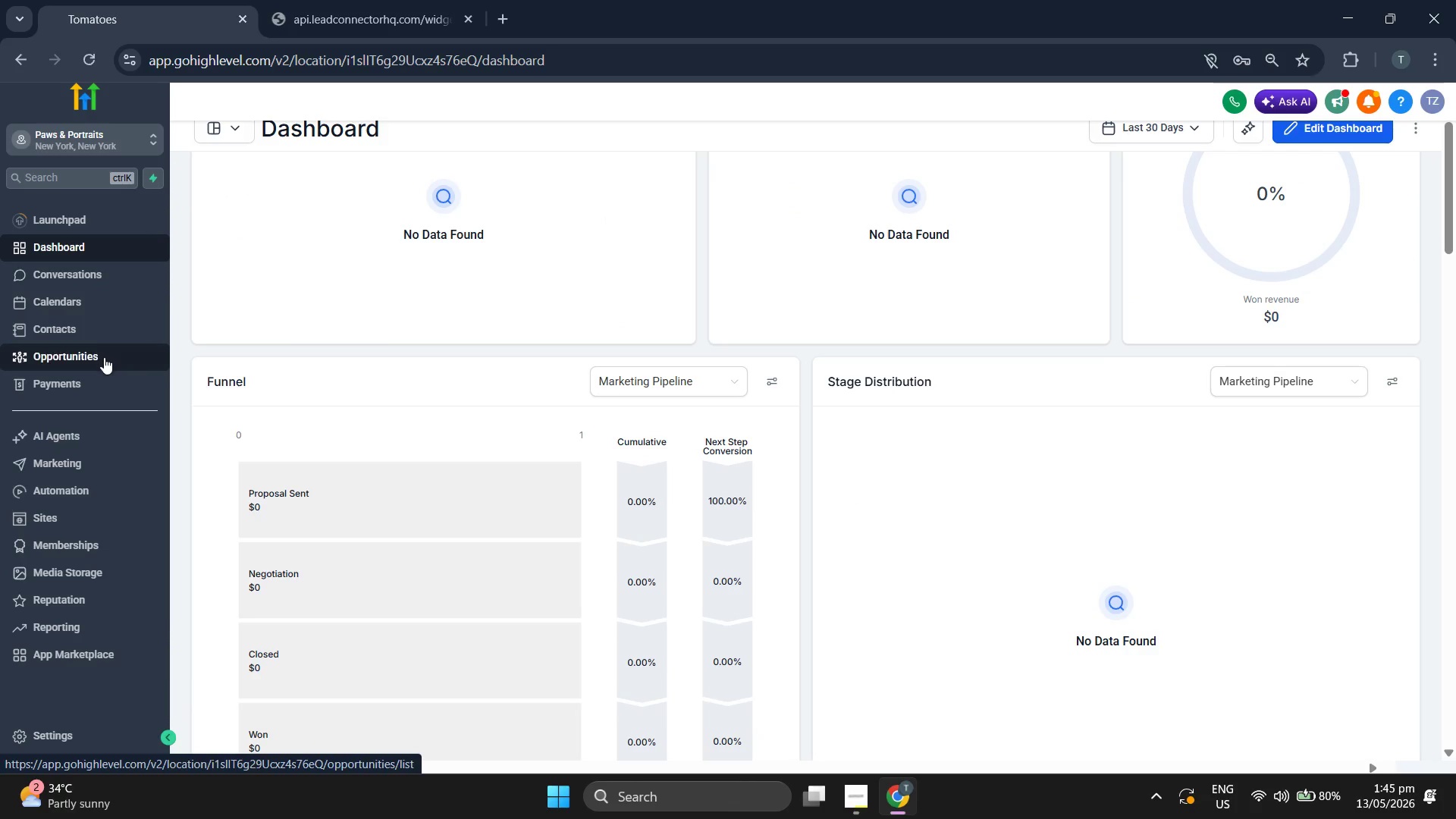 
left_click([104, 357])
 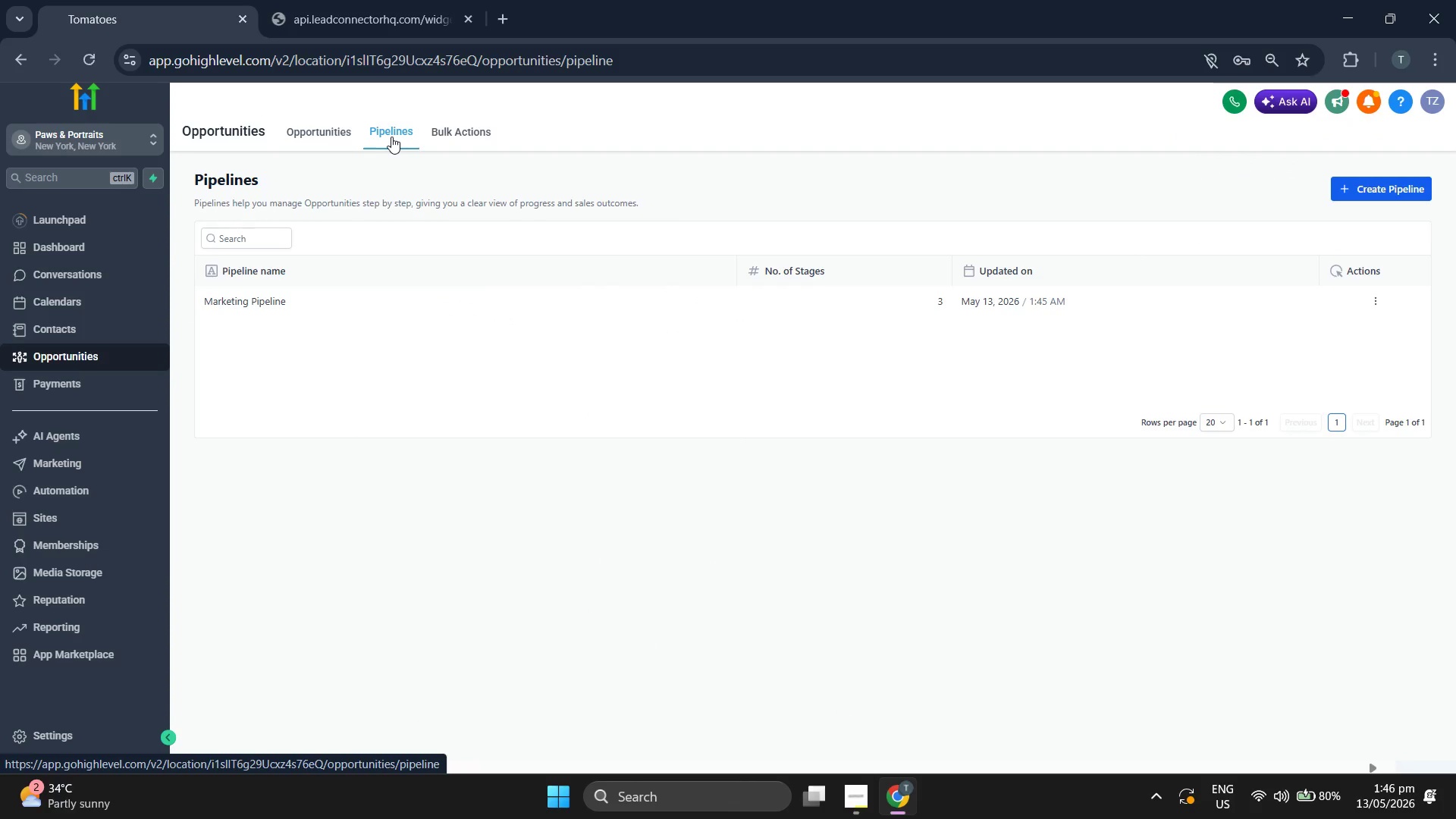 
wait(6.09)
 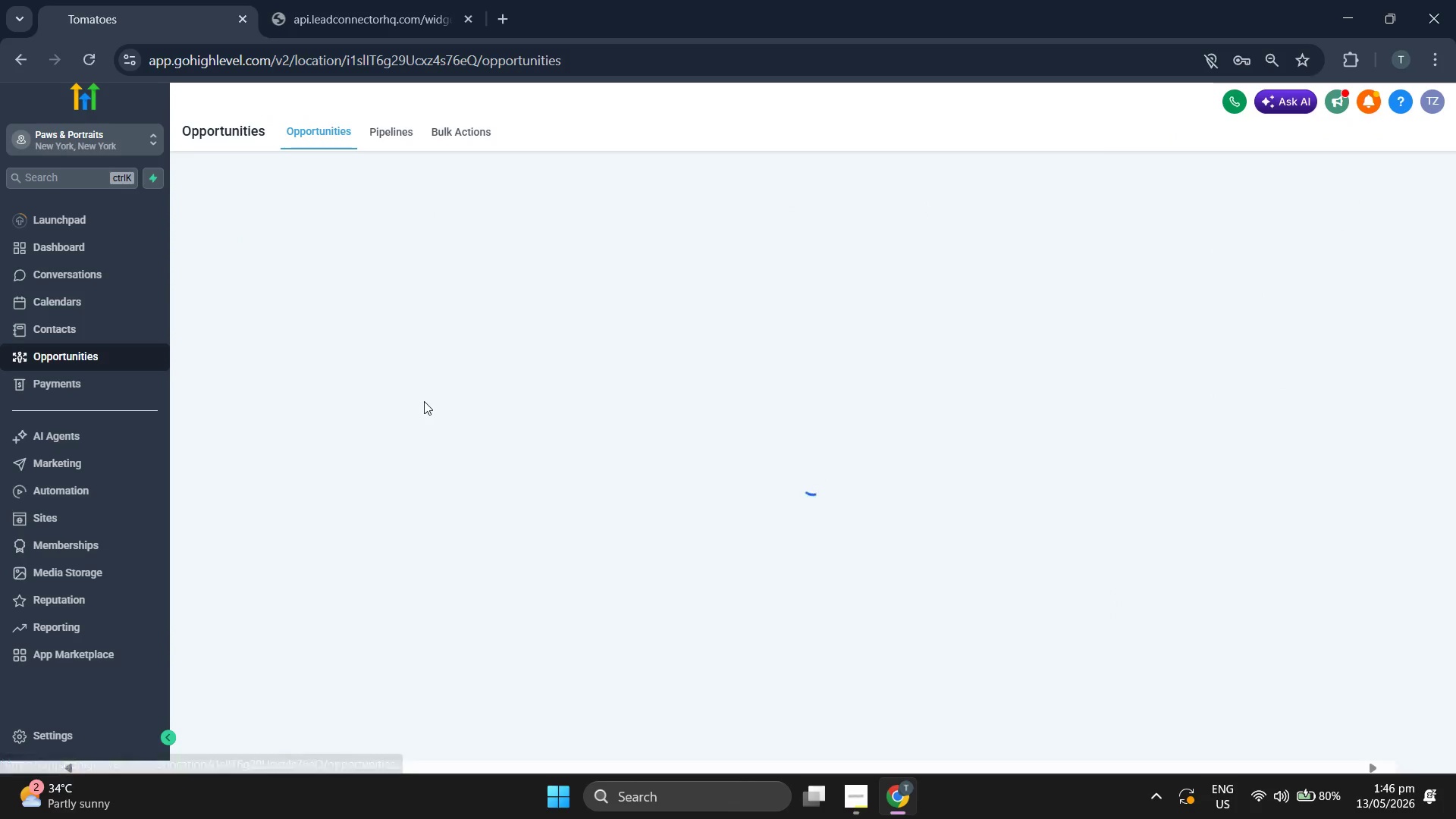 
left_click([1382, 303])
 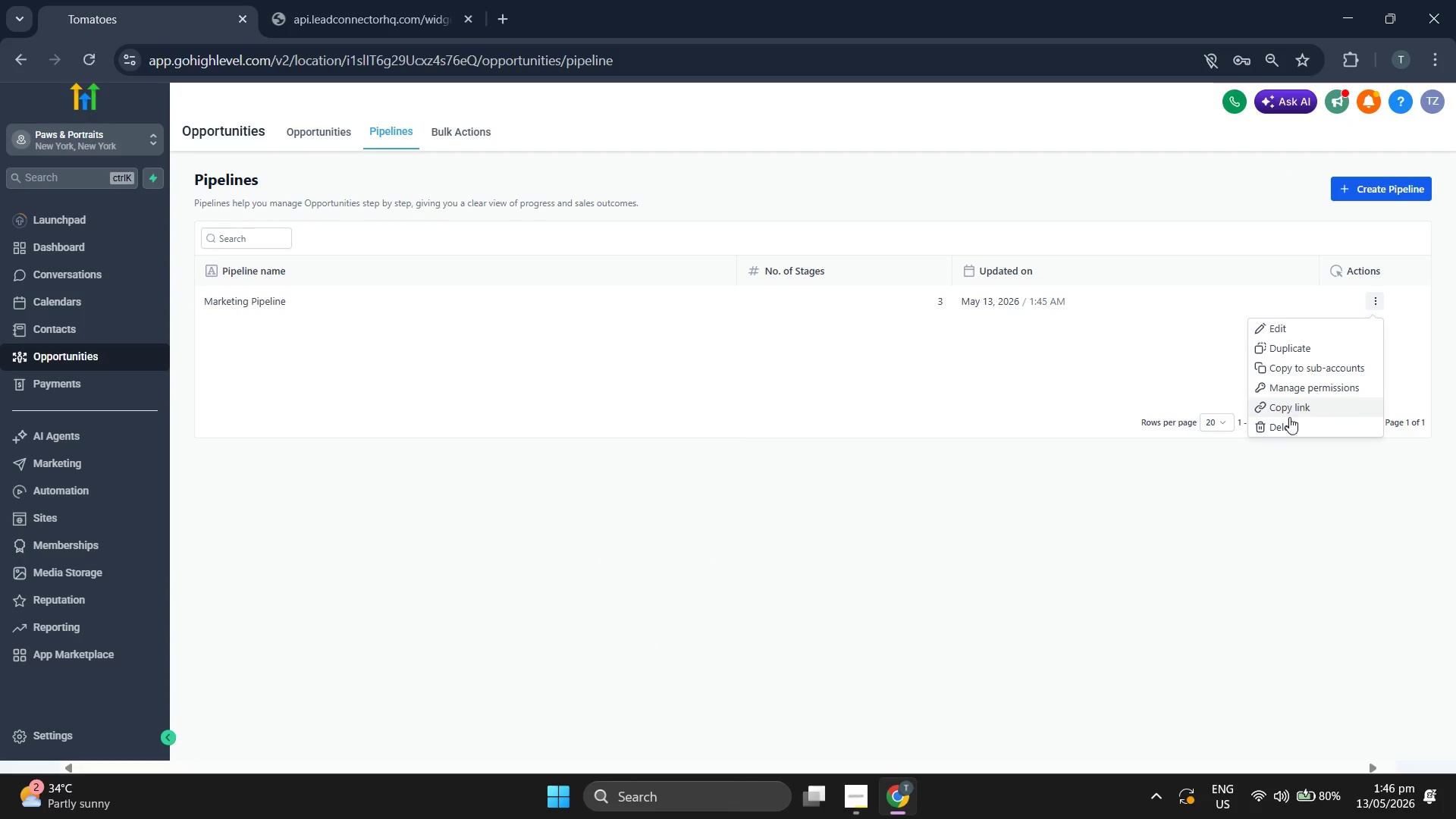 
left_click([1286, 427])
 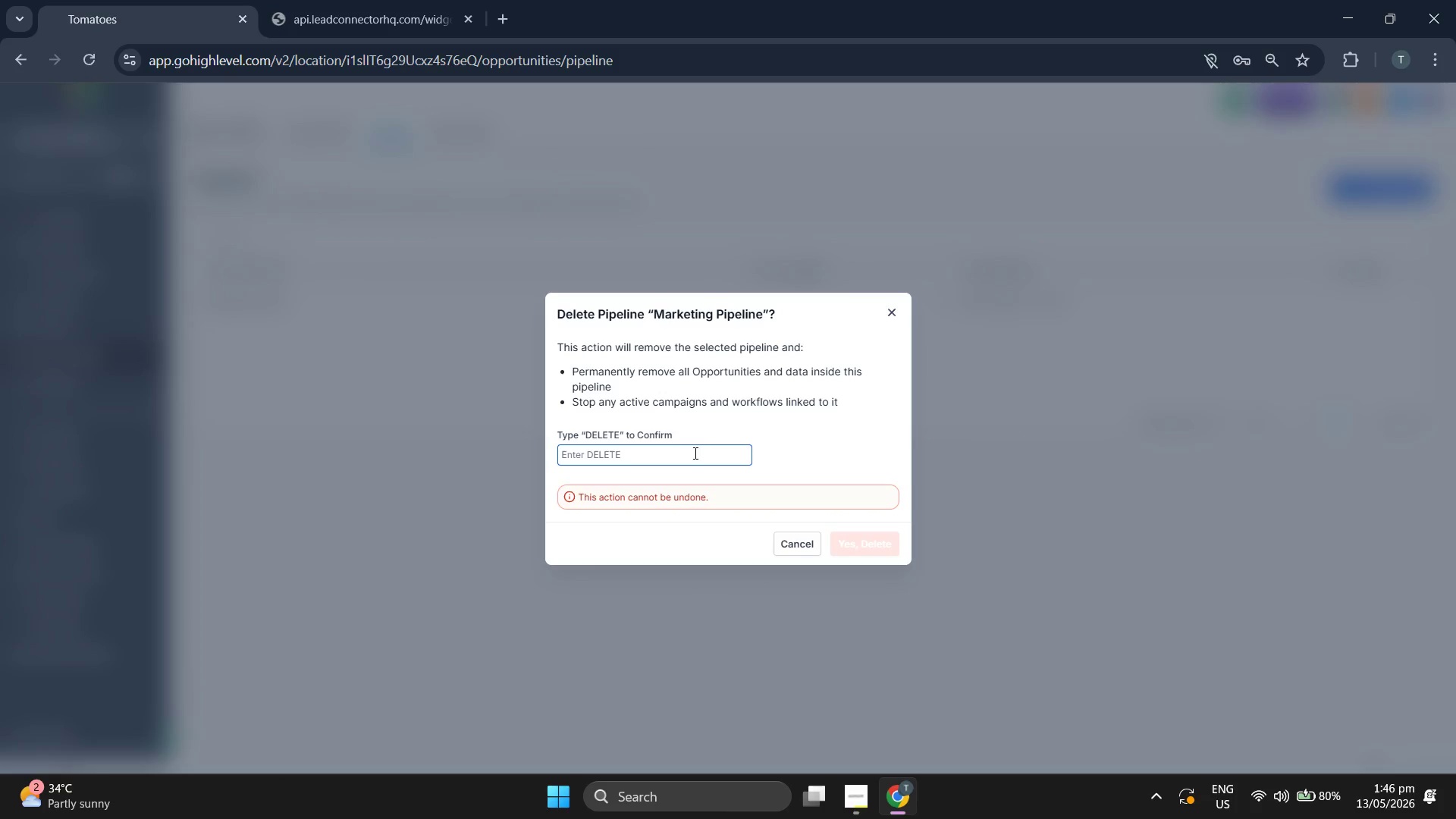 
type(DELETE)
 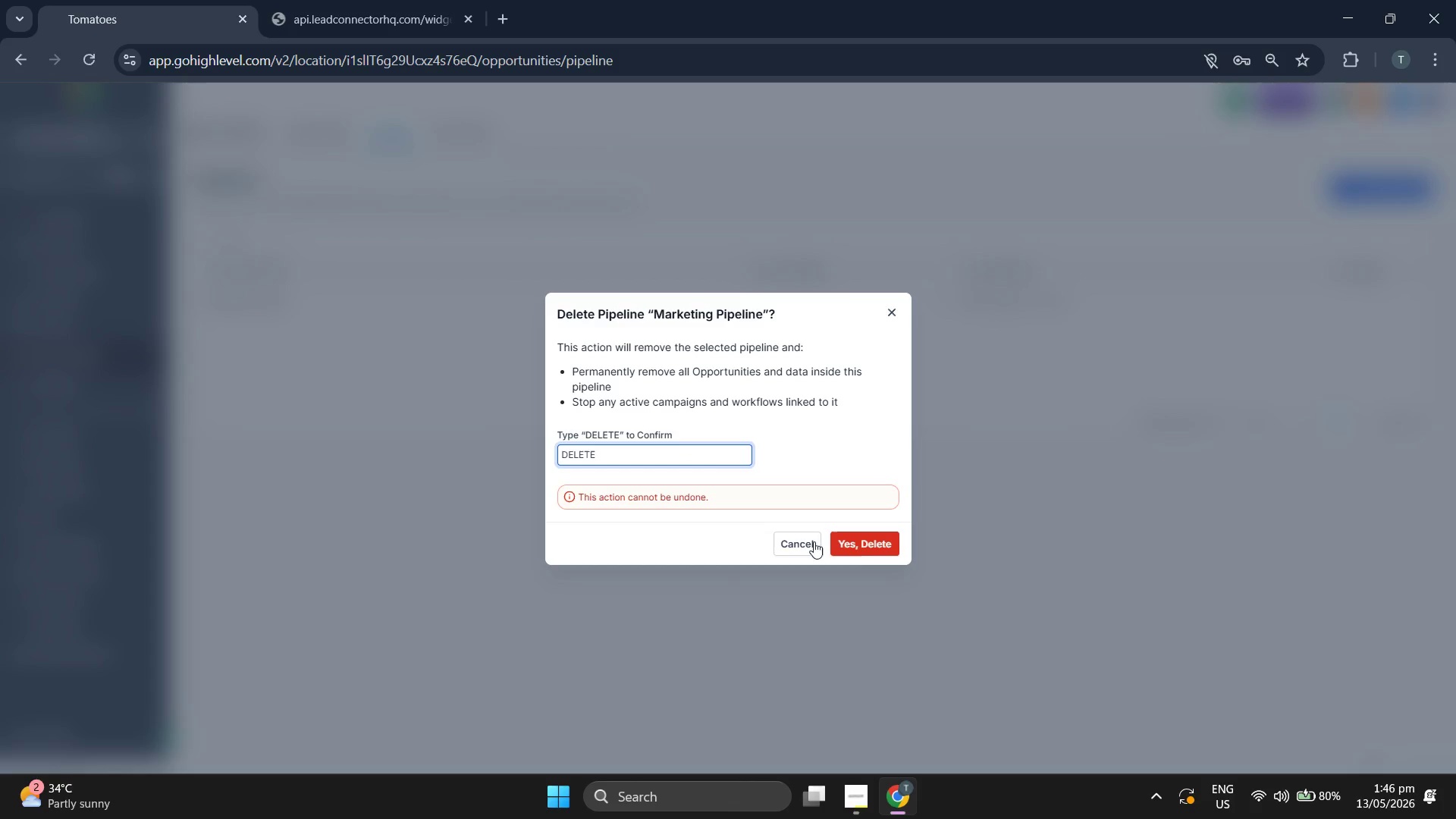 
left_click([871, 554])
 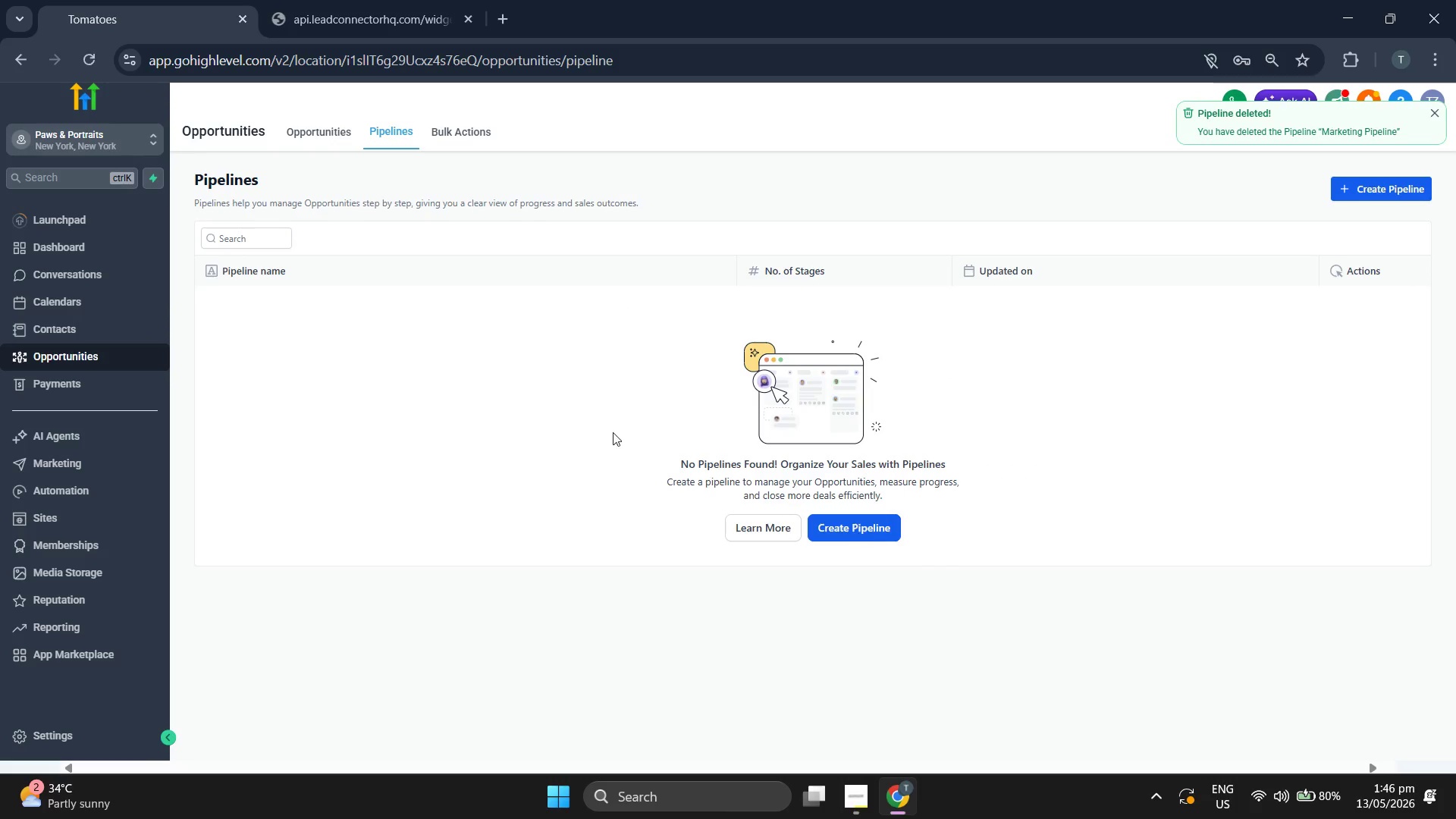 
left_click([142, 245])
 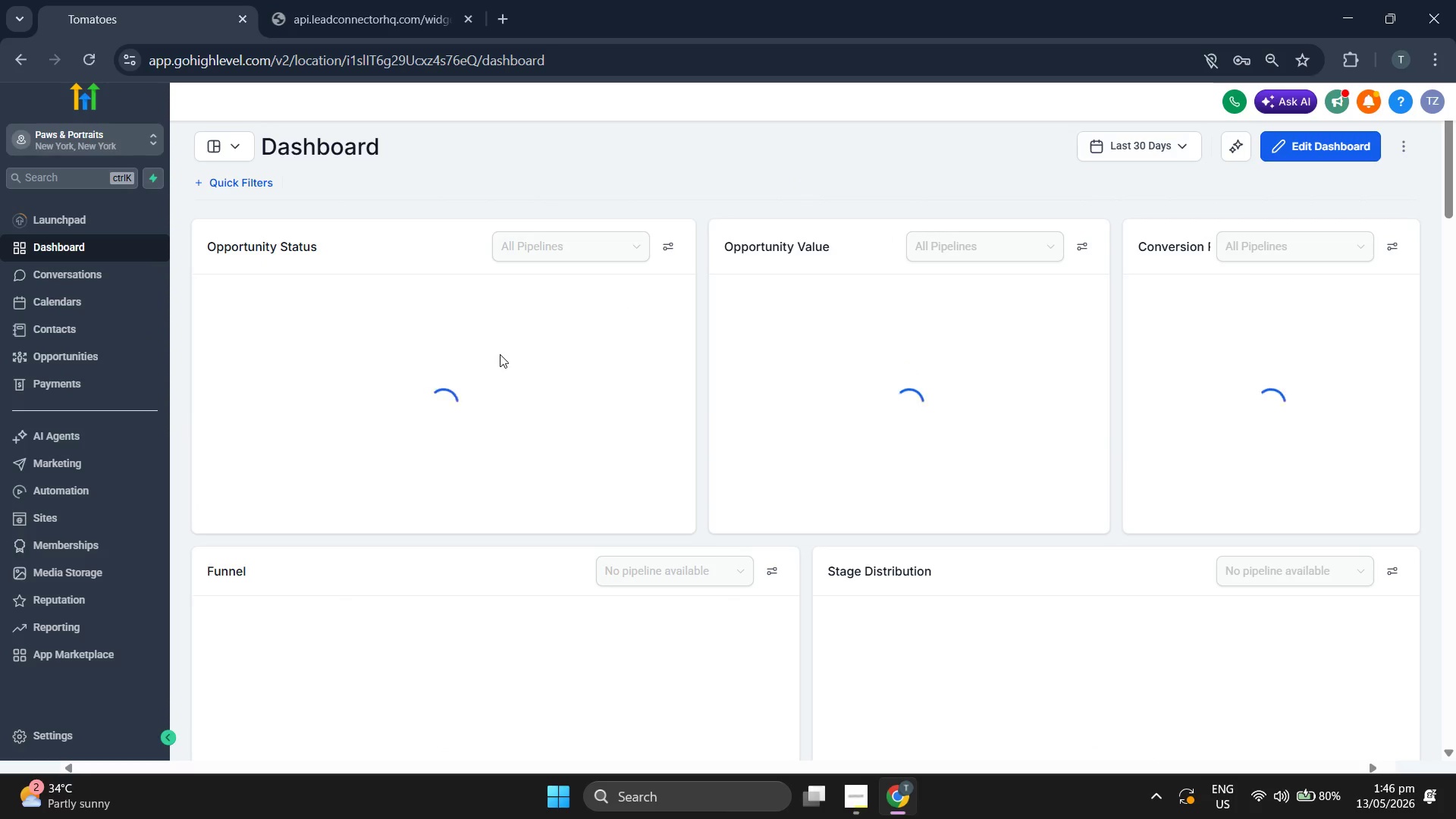 
scroll: coordinate [826, 337], scroll_direction: down, amount: 4.0
 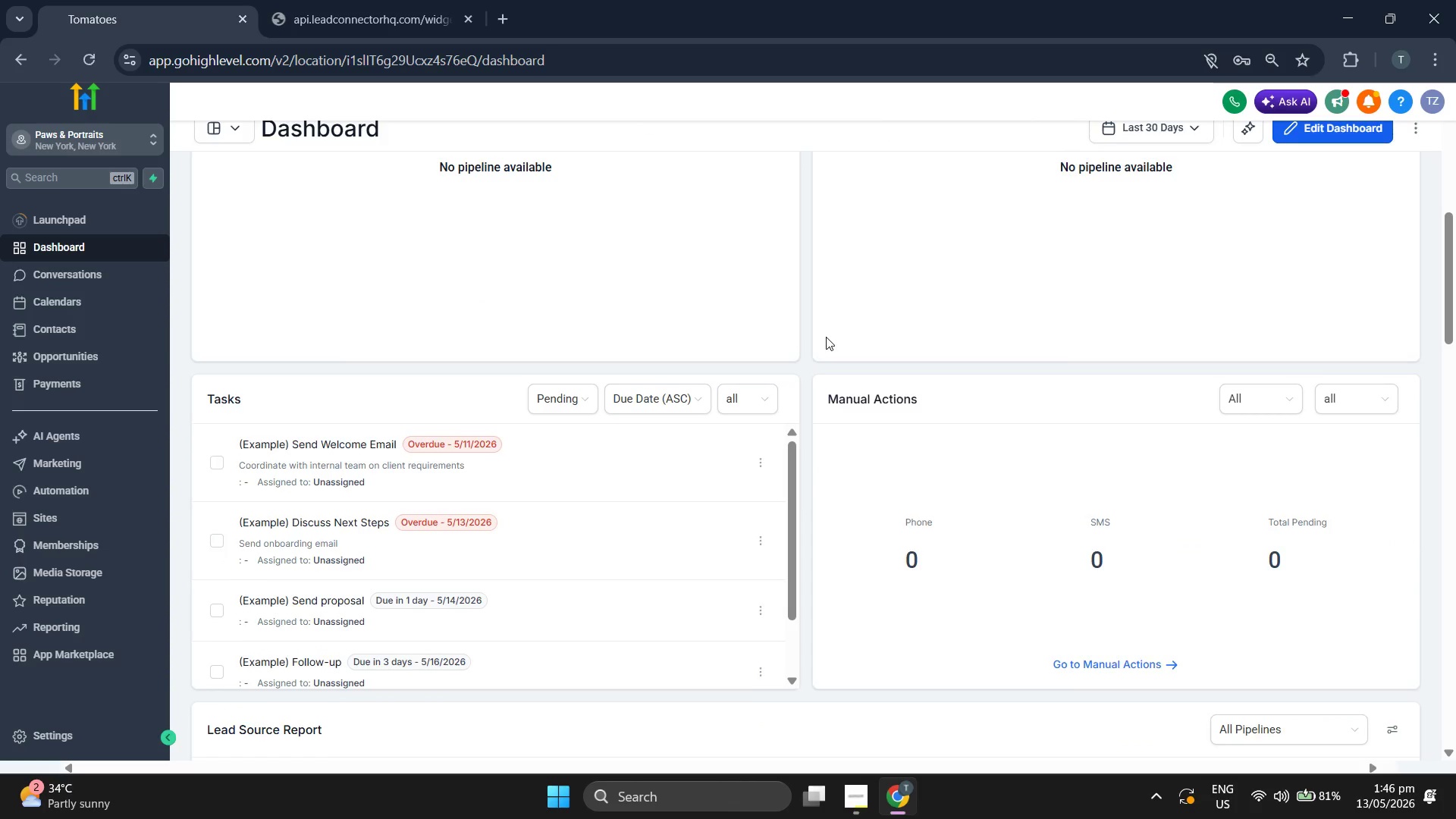 
scroll: coordinate [826, 337], scroll_direction: up, amount: 7.0
 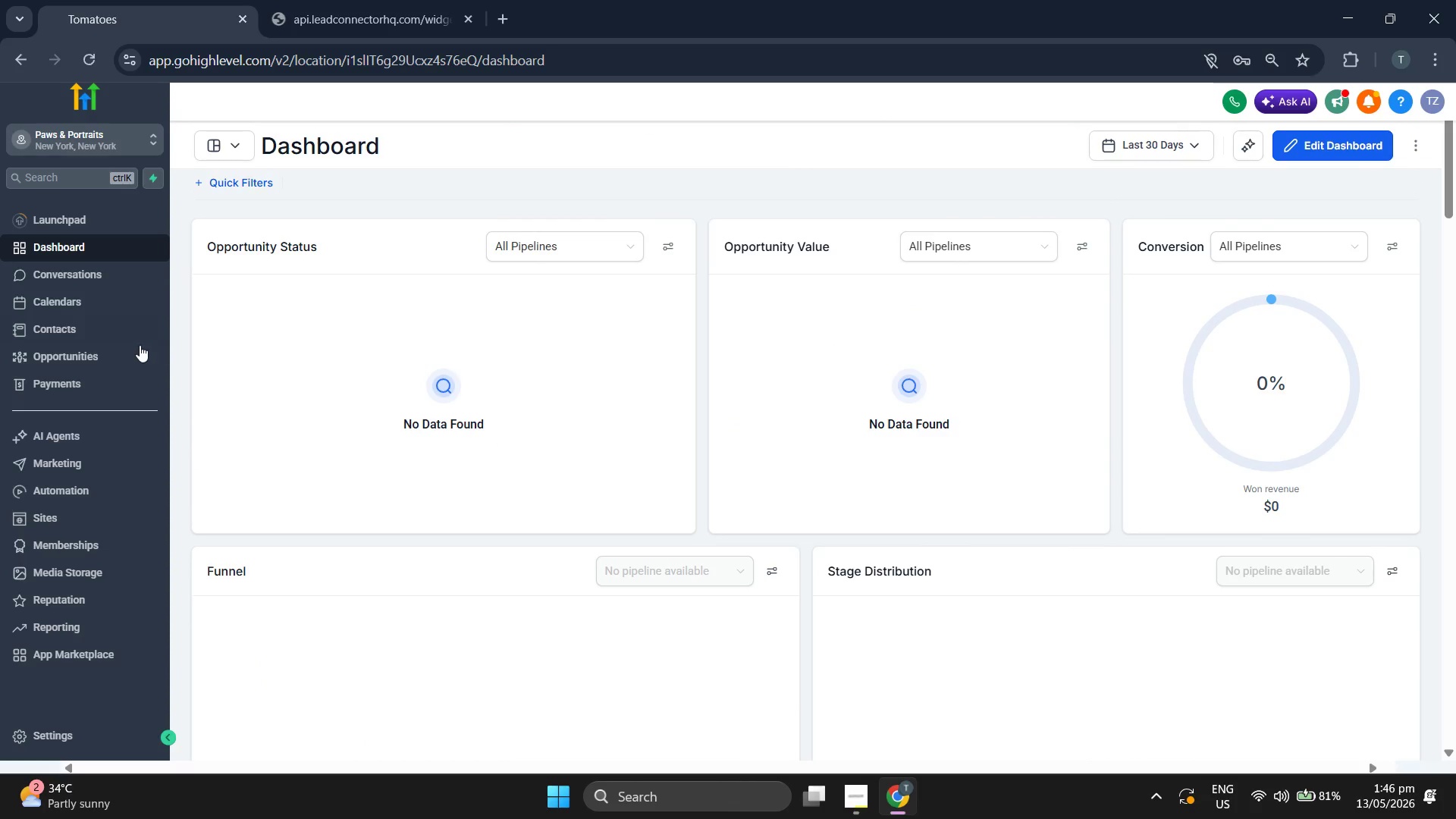 
left_click([128, 354])
 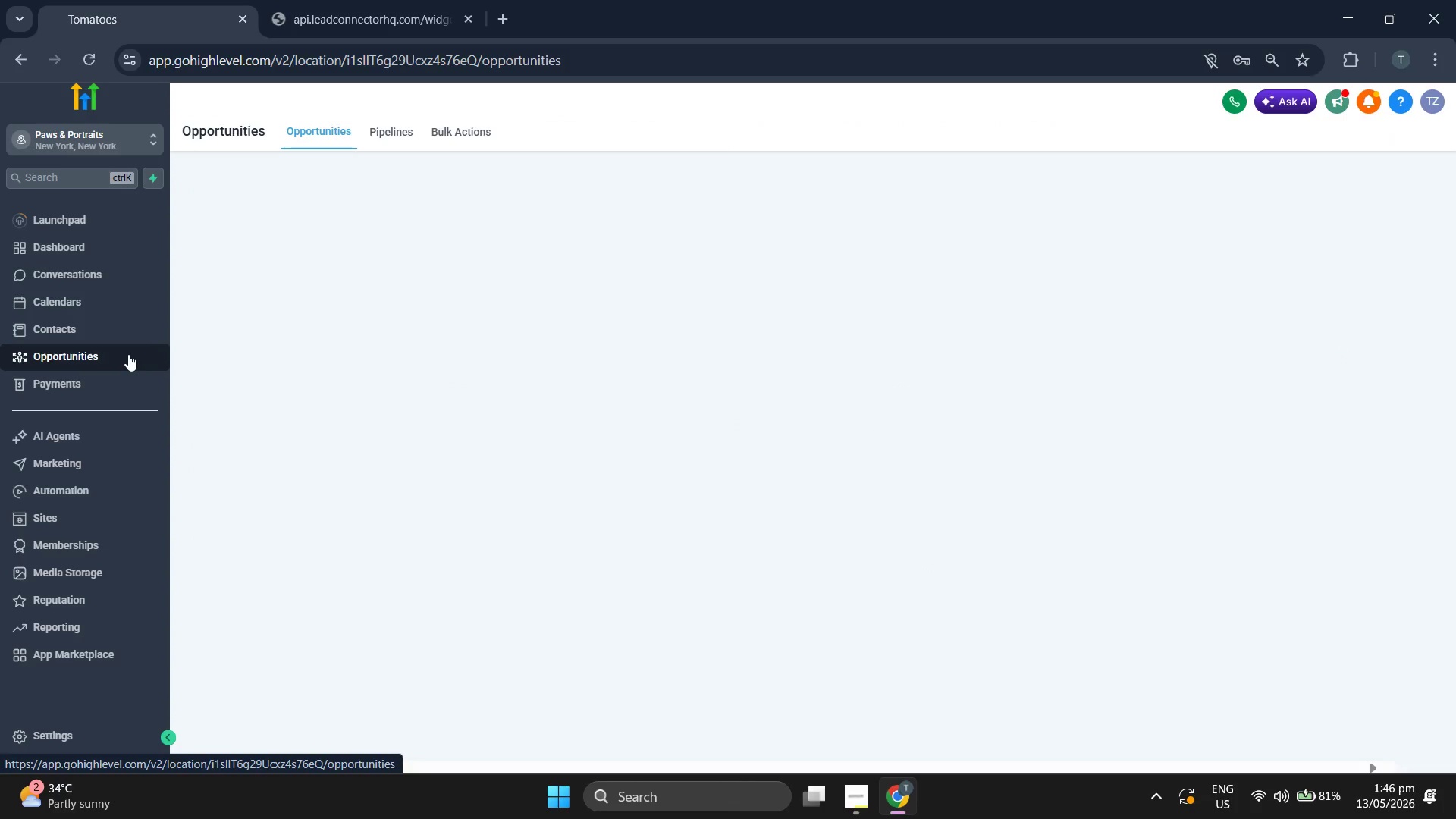 
left_click([61, 337])
 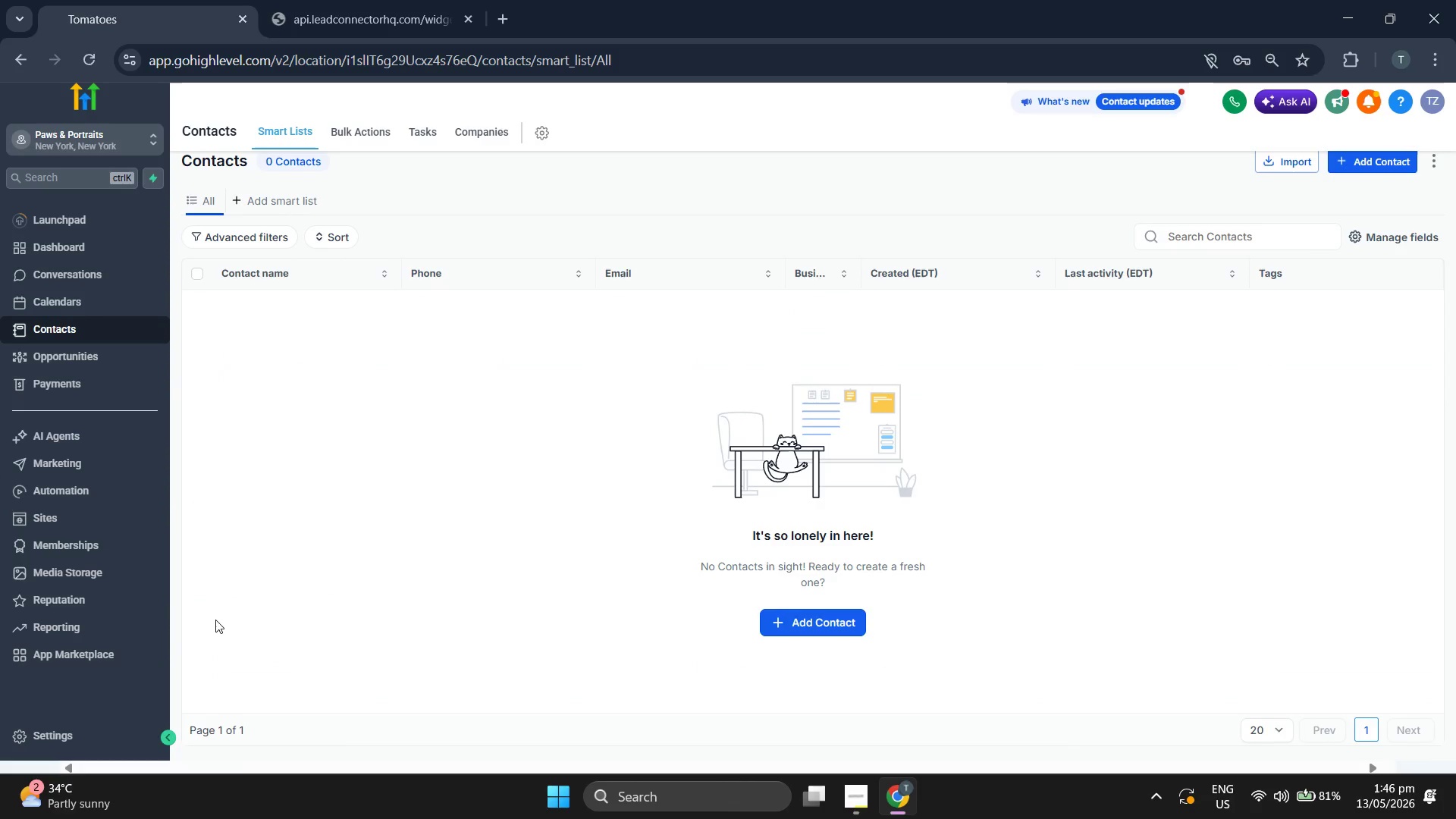 
left_click([86, 733])
 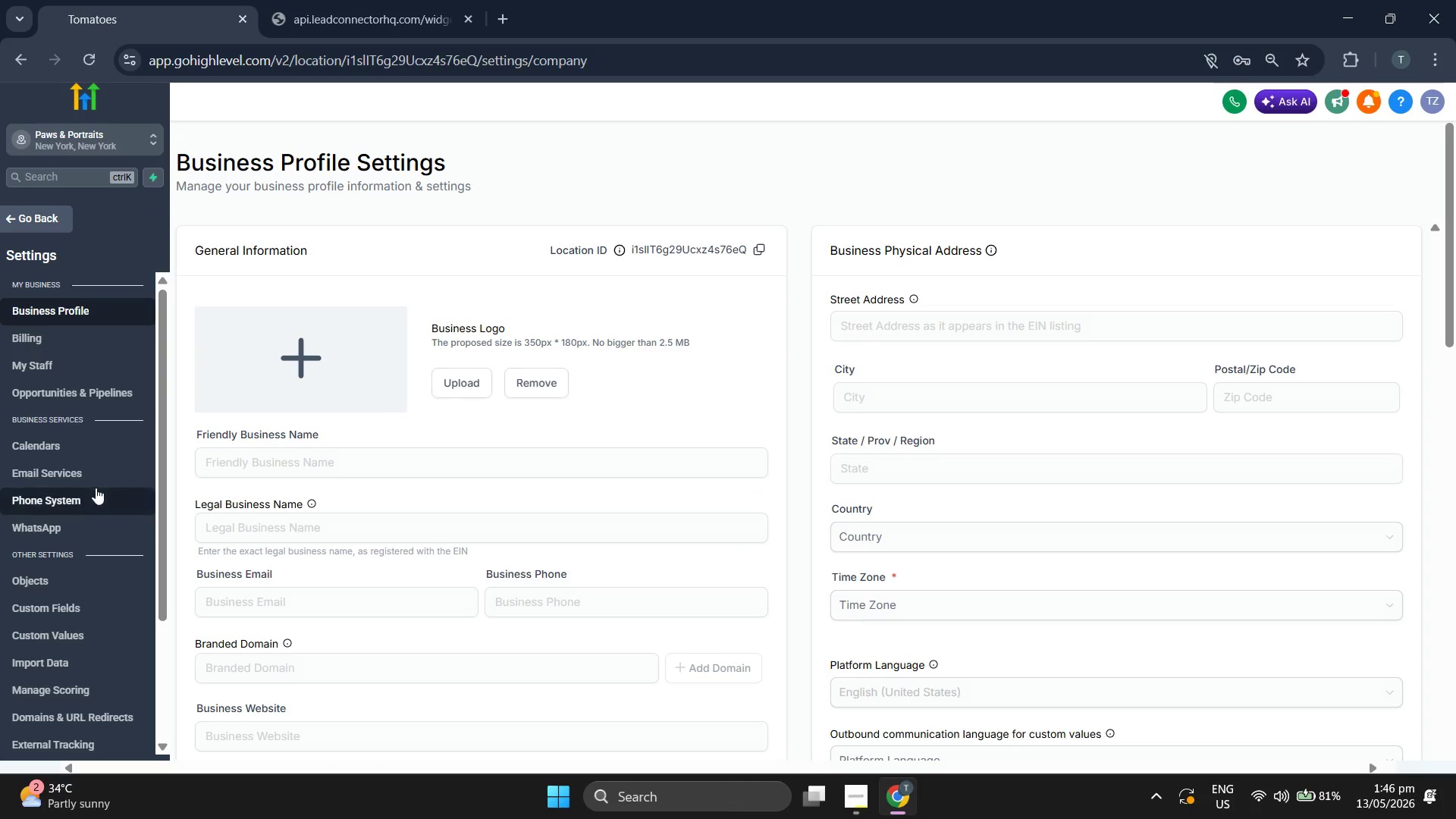 
scroll: coordinate [665, 502], scroll_direction: down, amount: 4.0
 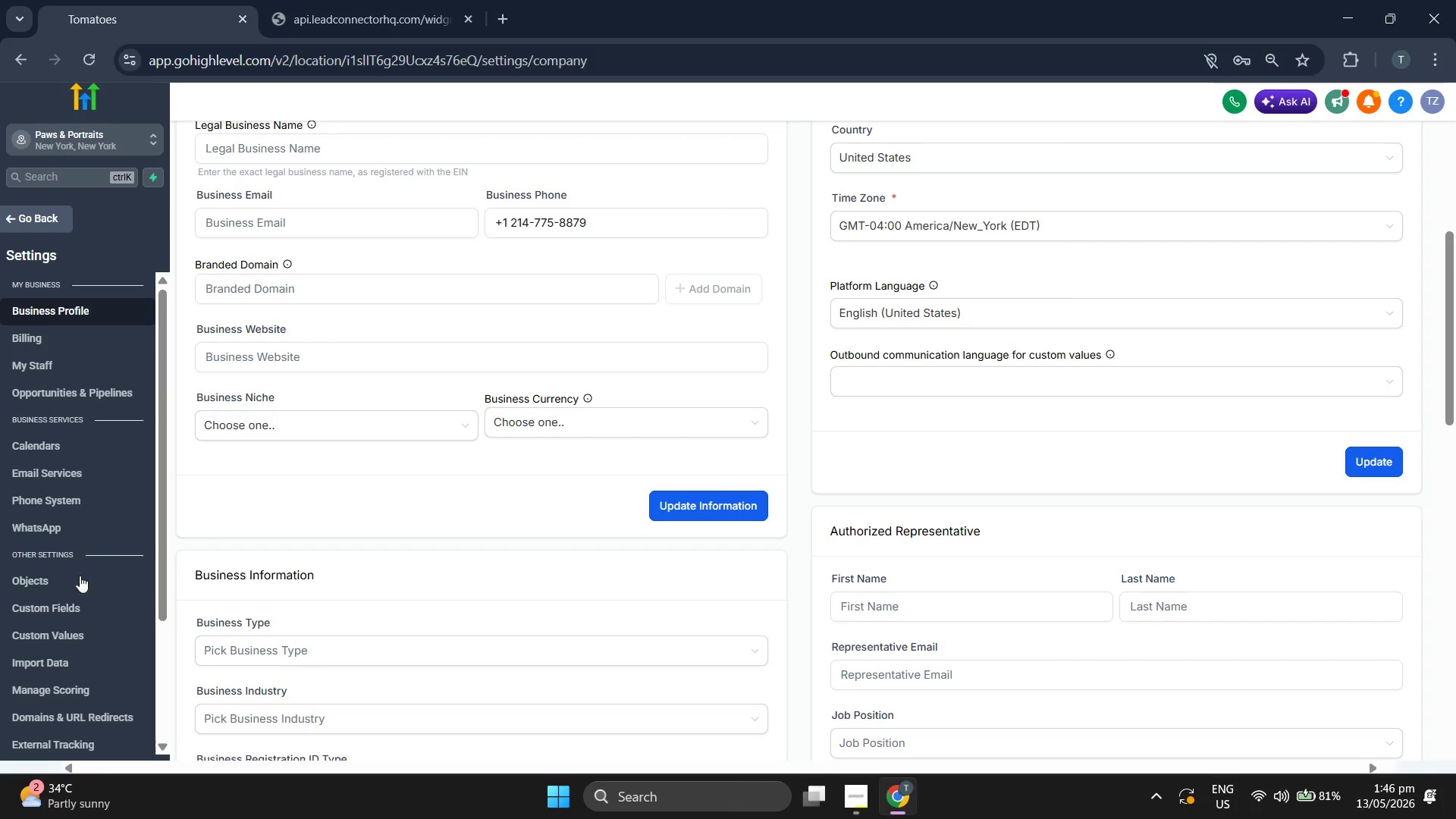 
left_click([76, 604])
 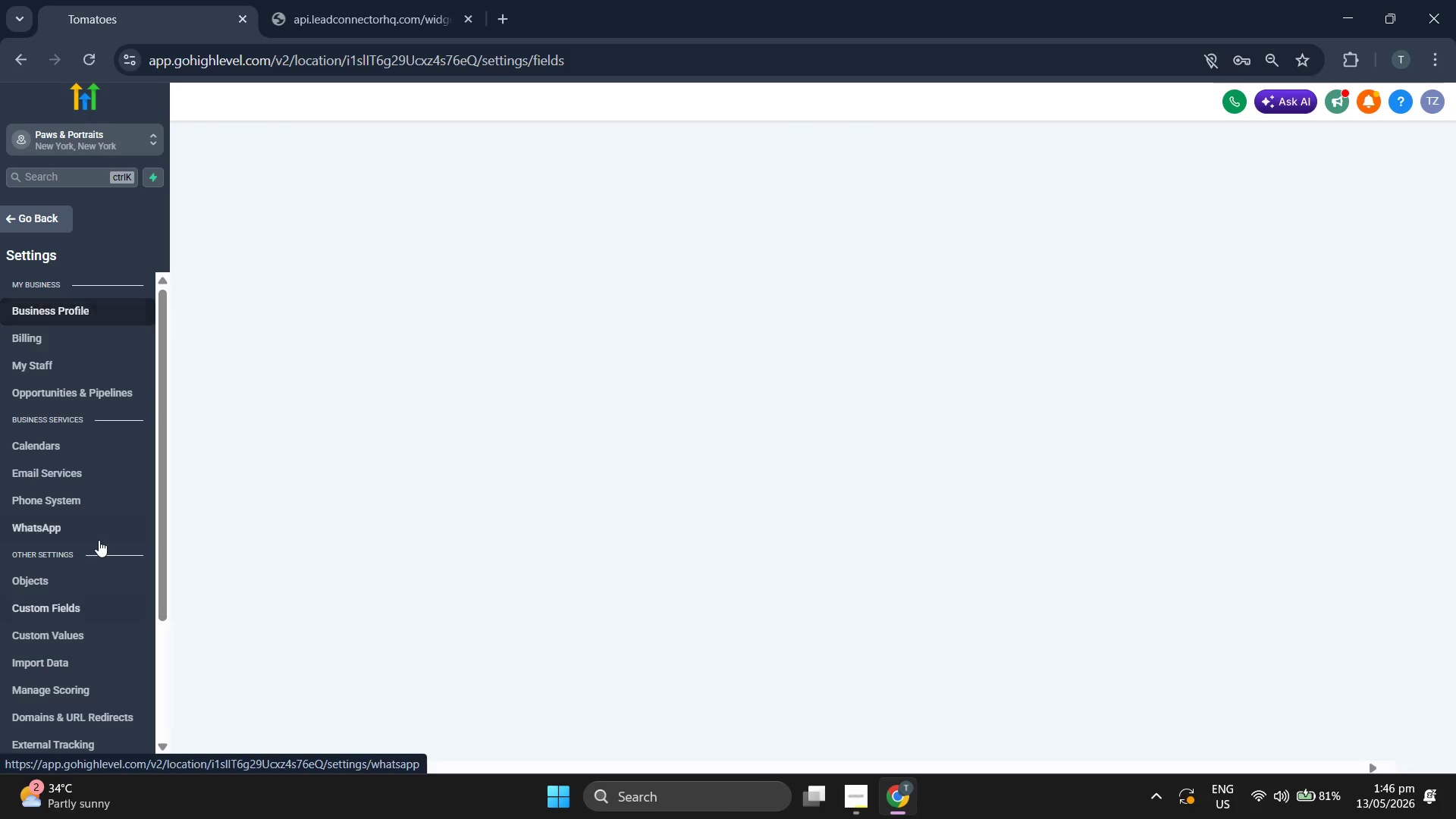 
scroll: coordinate [102, 535], scroll_direction: down, amount: 1.0
 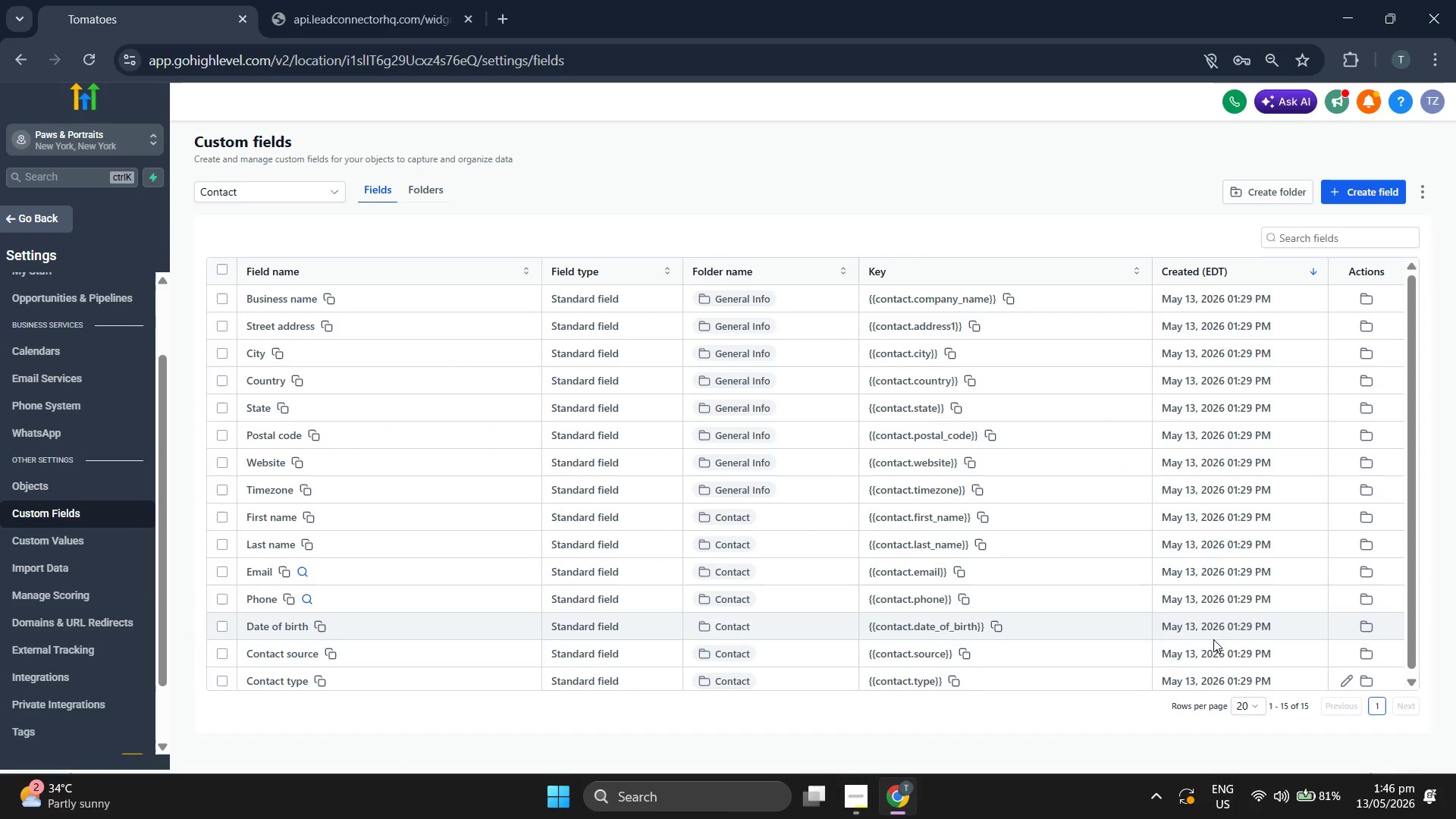 
wait(5.77)
 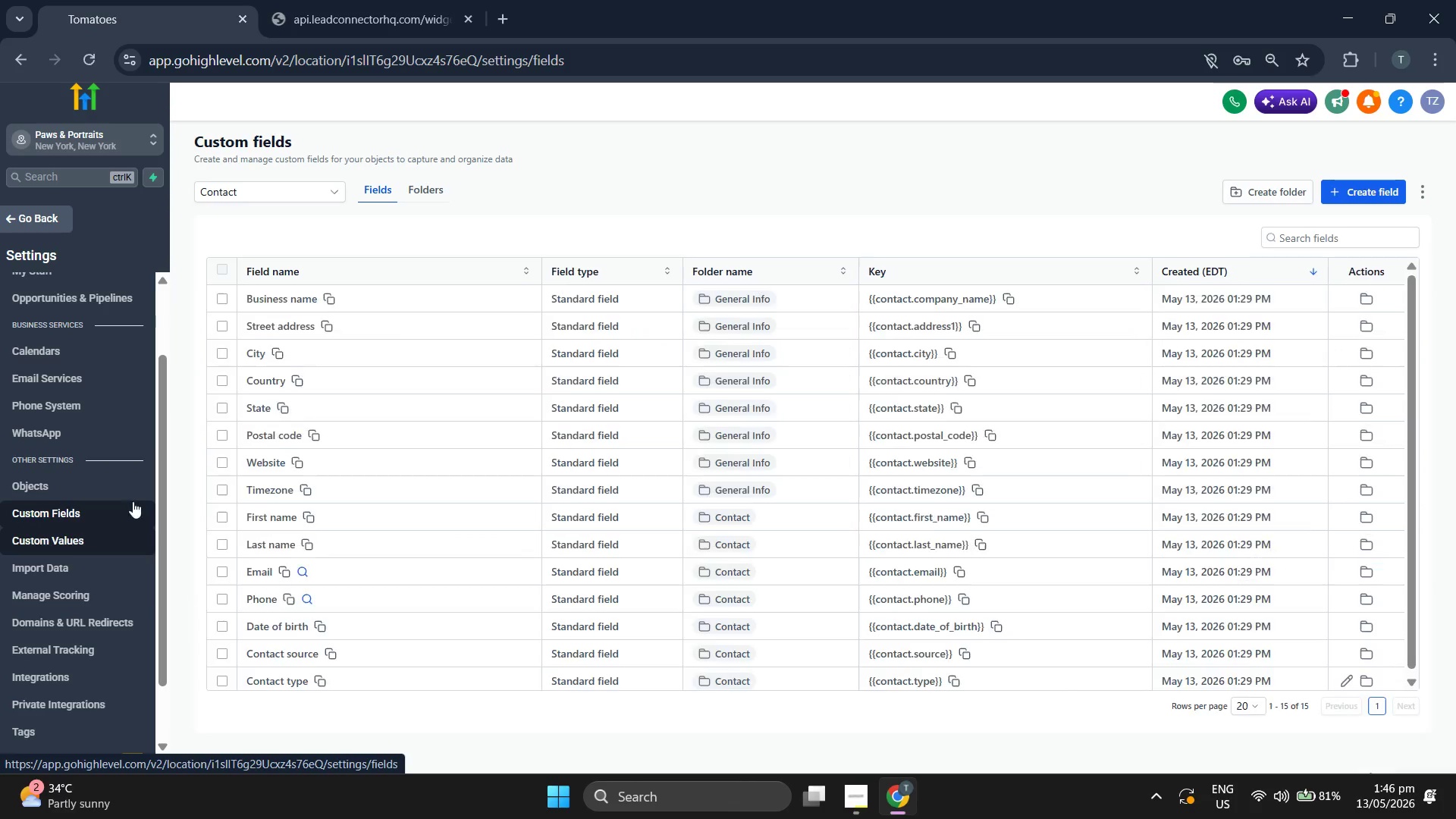 
left_click([312, 187])
 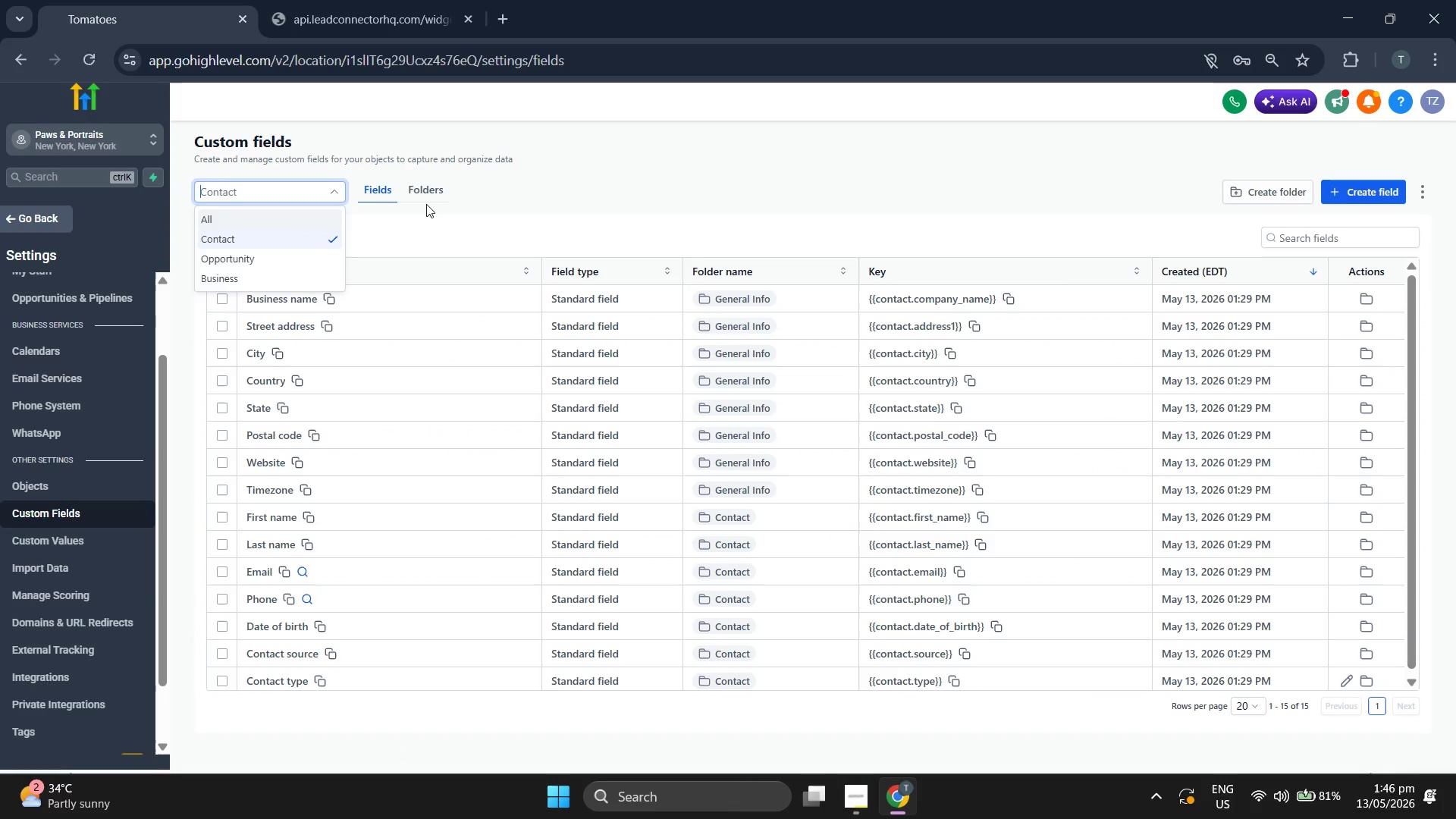 
left_click([423, 192])
 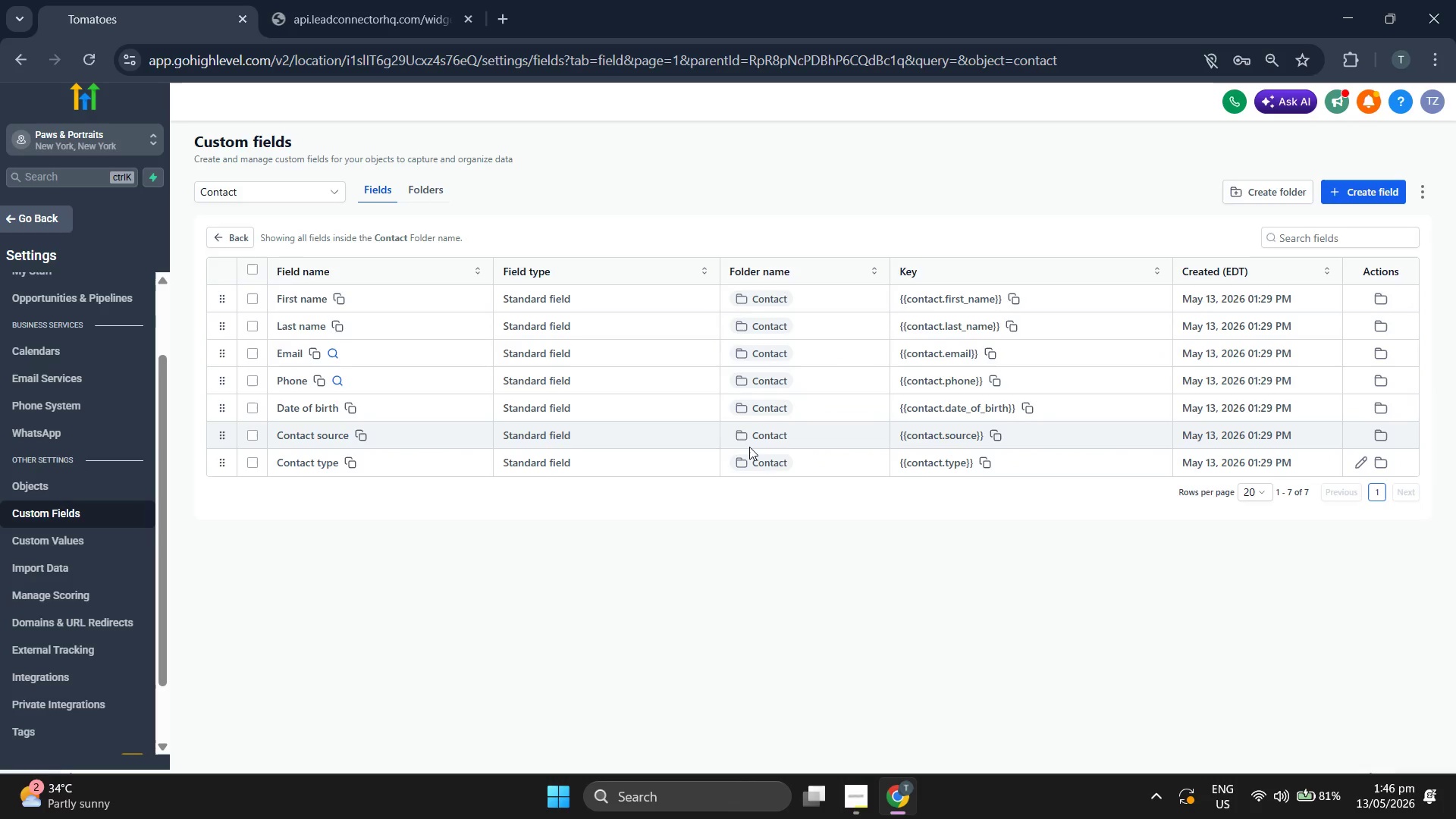 
wait(5.33)
 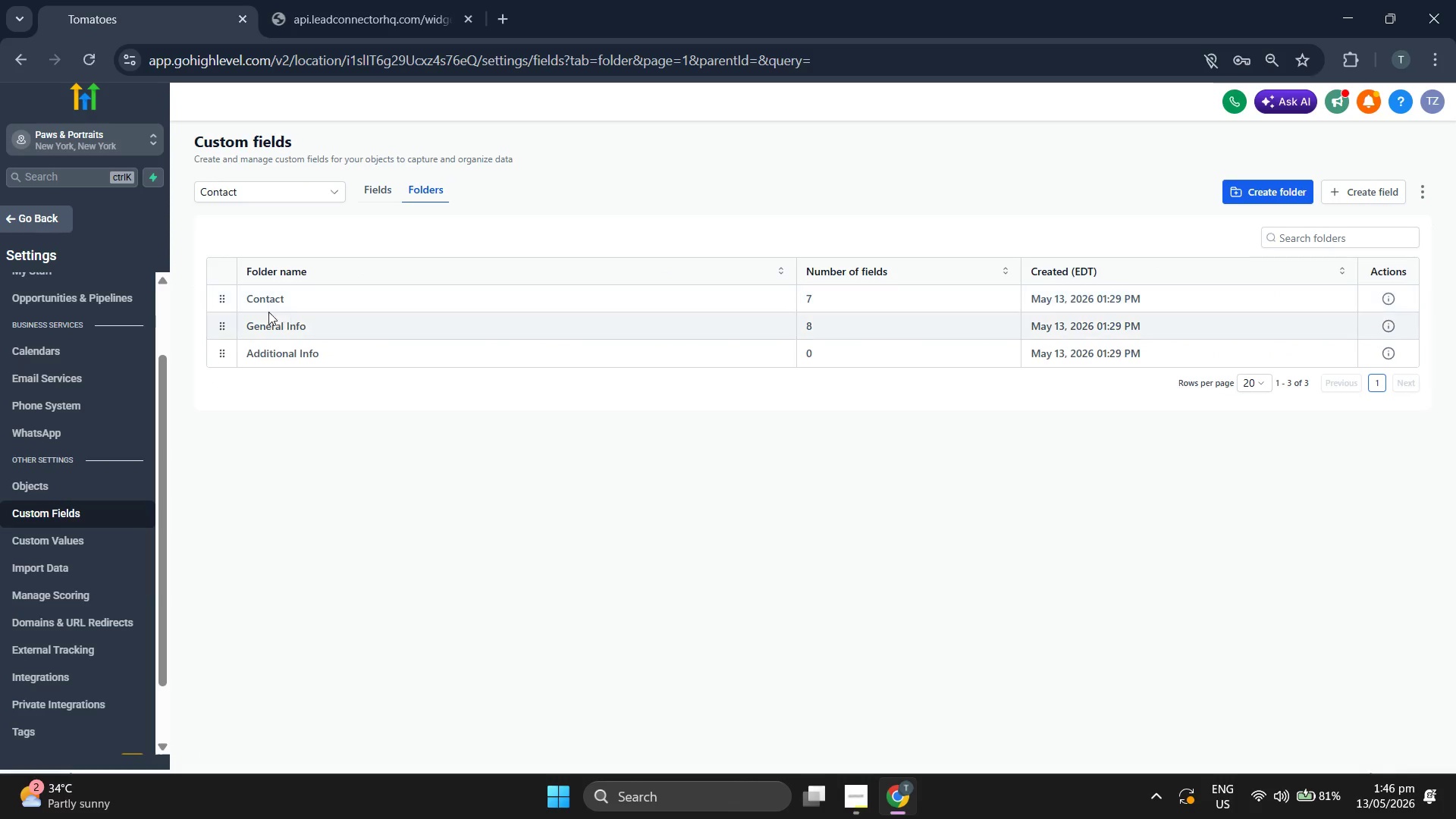 
left_click([303, 193])
 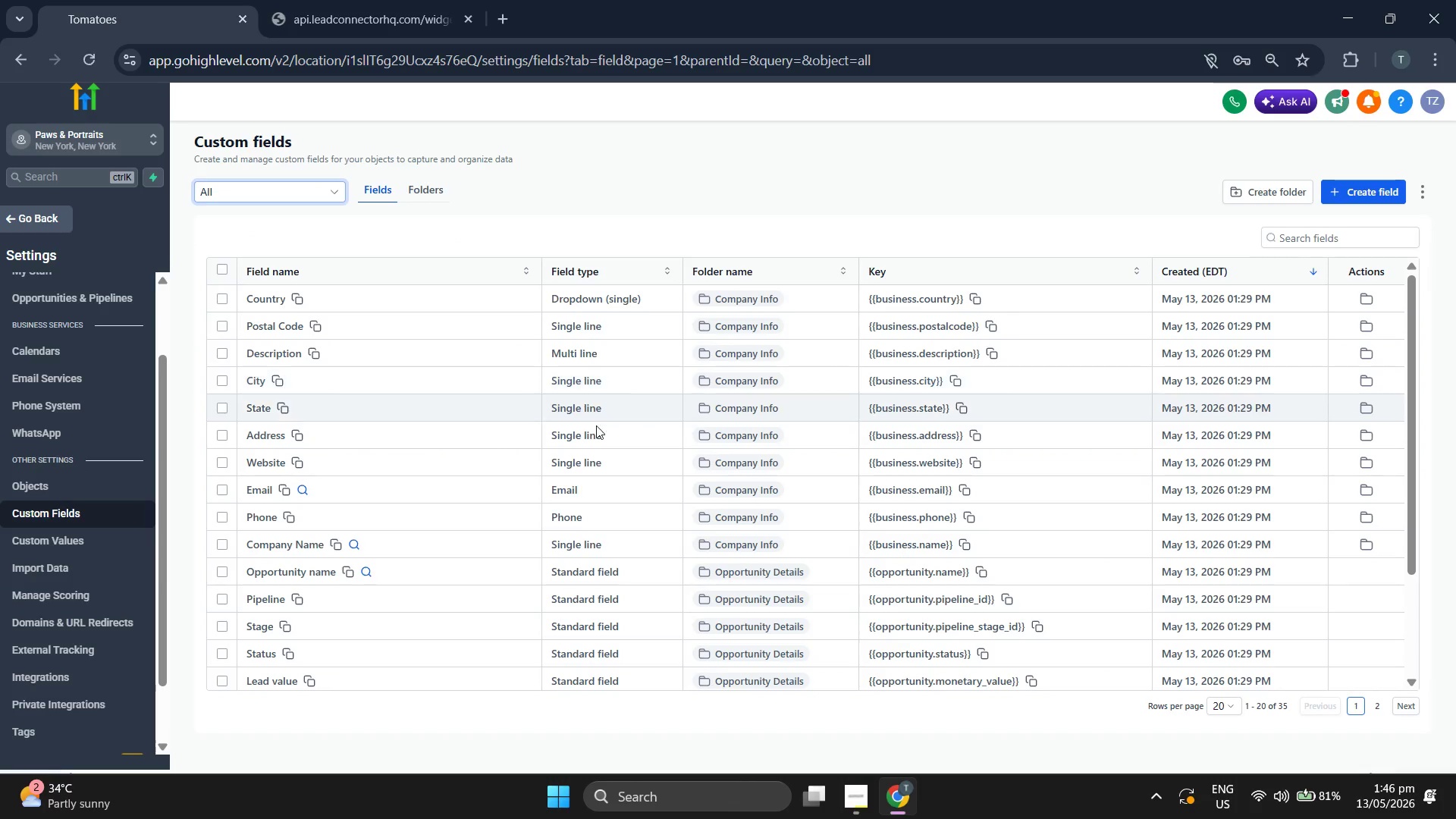 
scroll: coordinate [489, 394], scroll_direction: down, amount: 1.0
 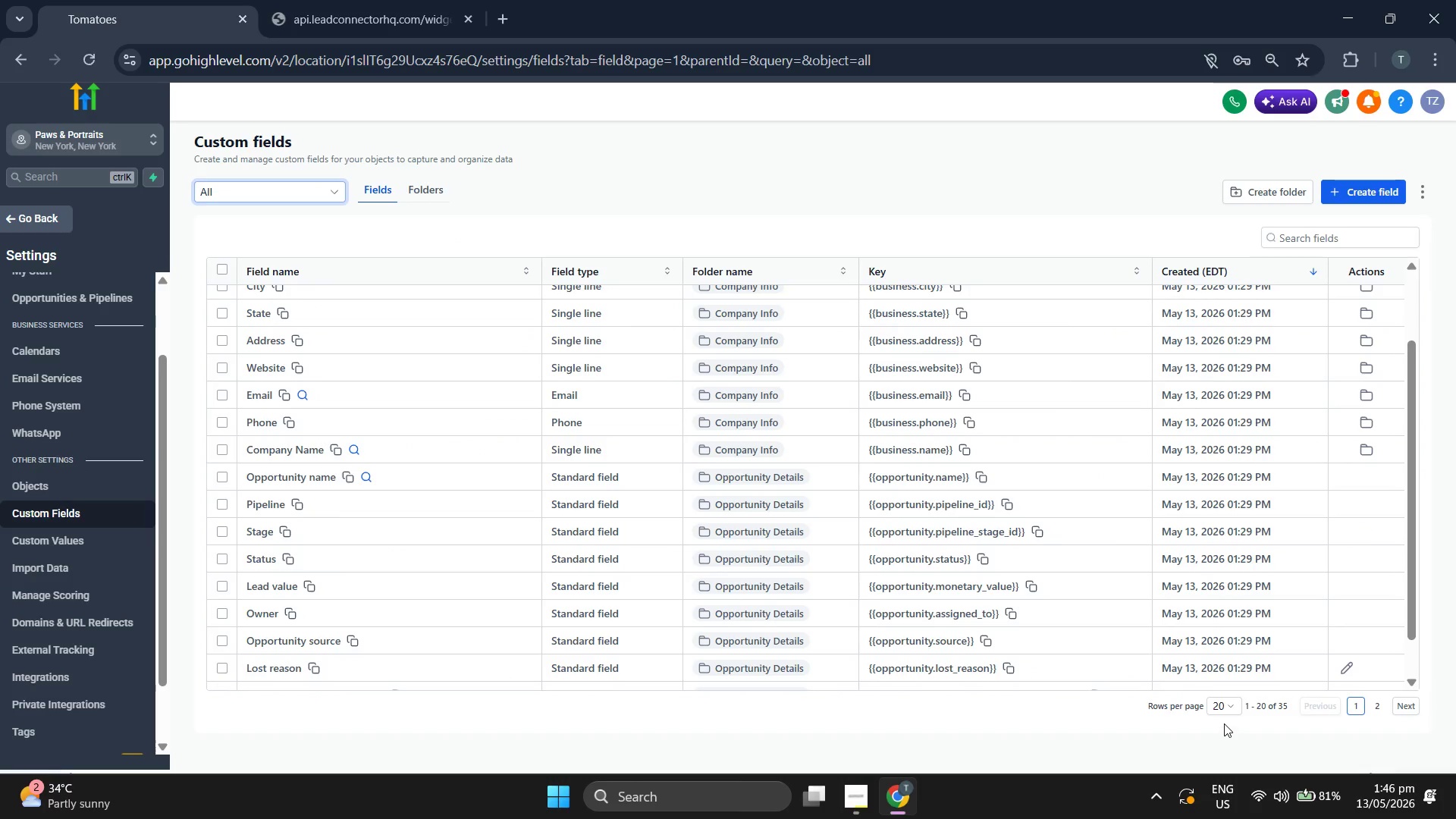 
double_click([1223, 710])
 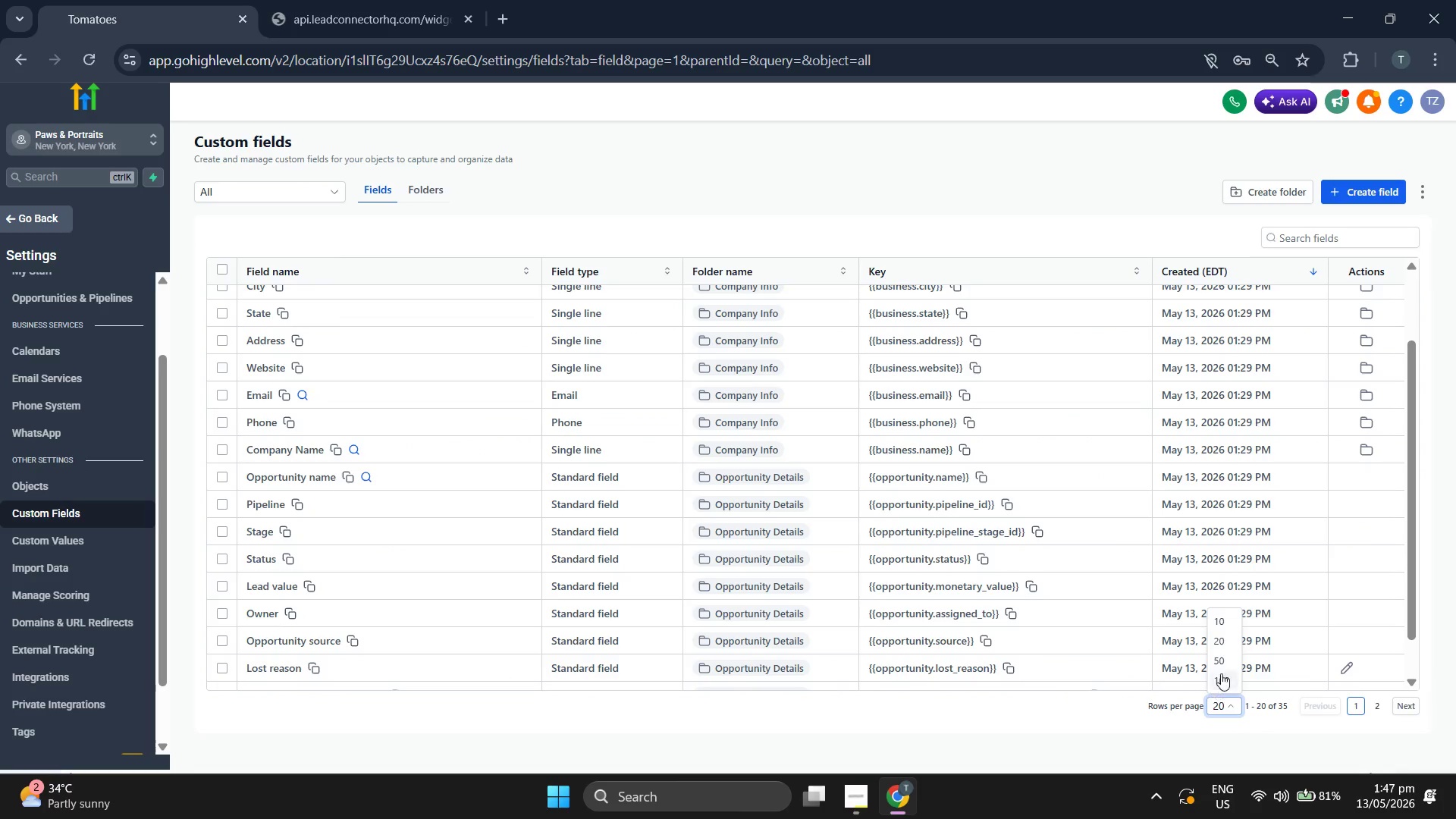 
left_click([1224, 664])
 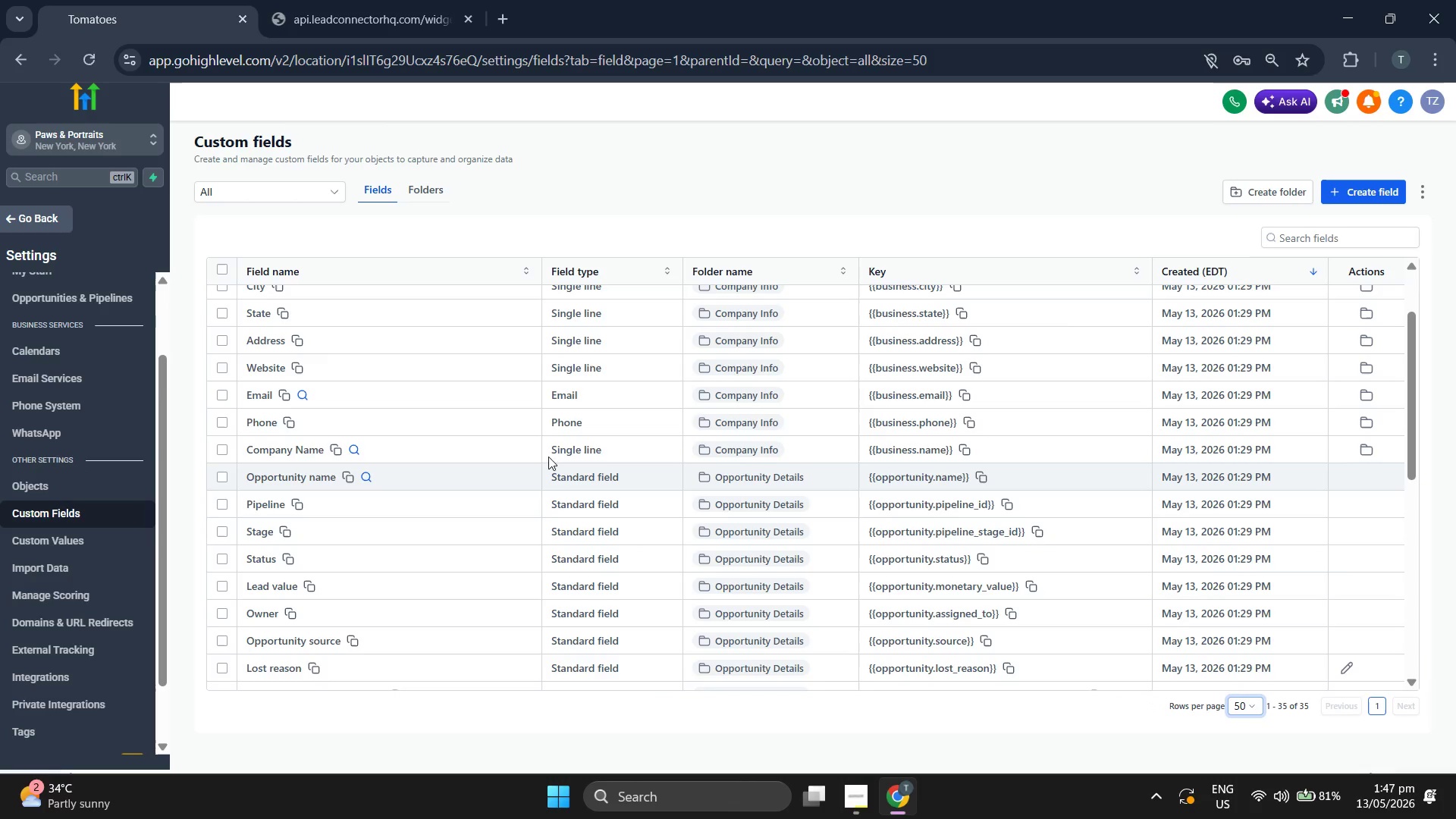 
scroll: coordinate [557, 435], scroll_direction: down, amount: 4.0
 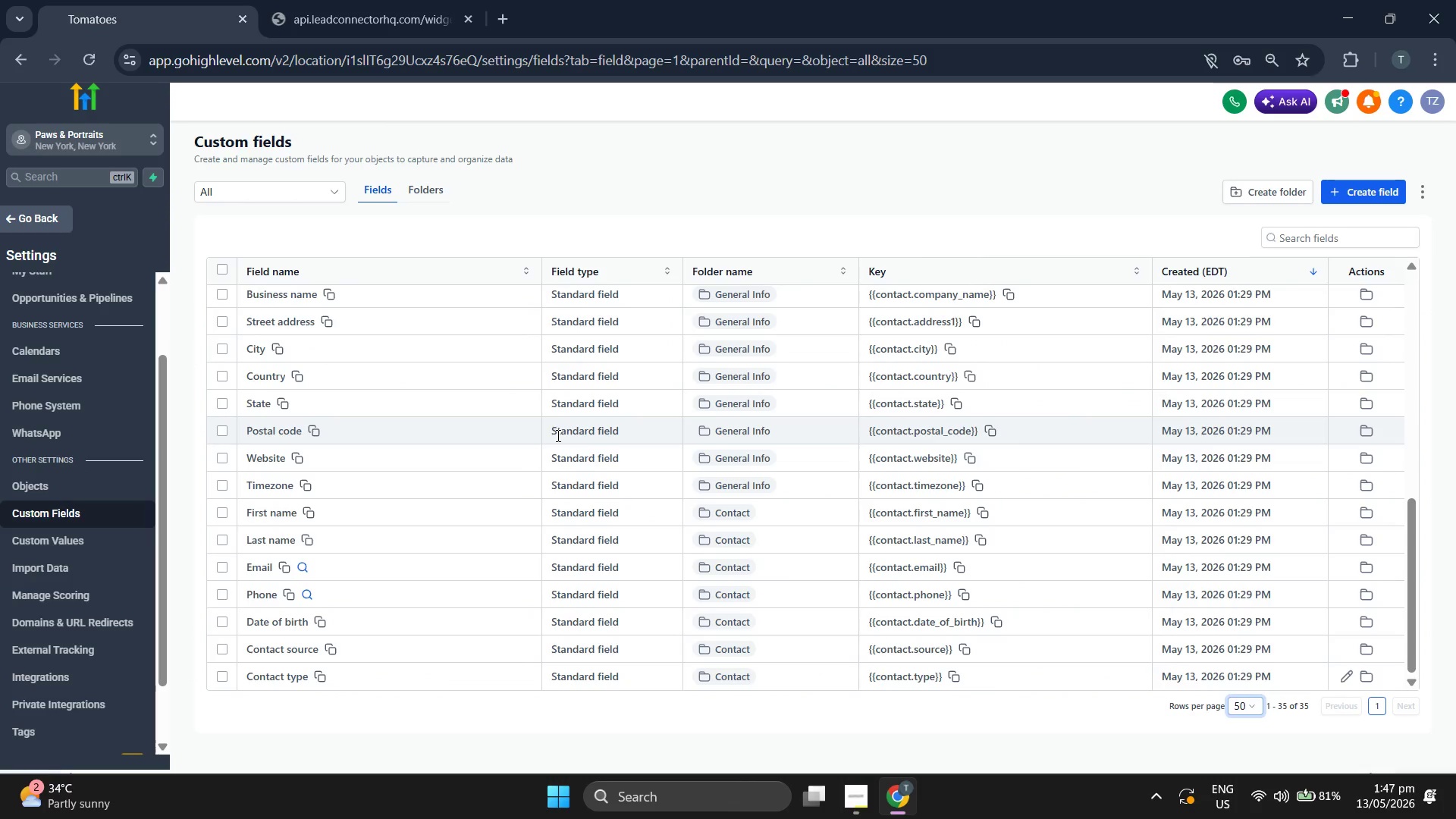 
scroll: coordinate [711, 514], scroll_direction: up, amount: 5.0